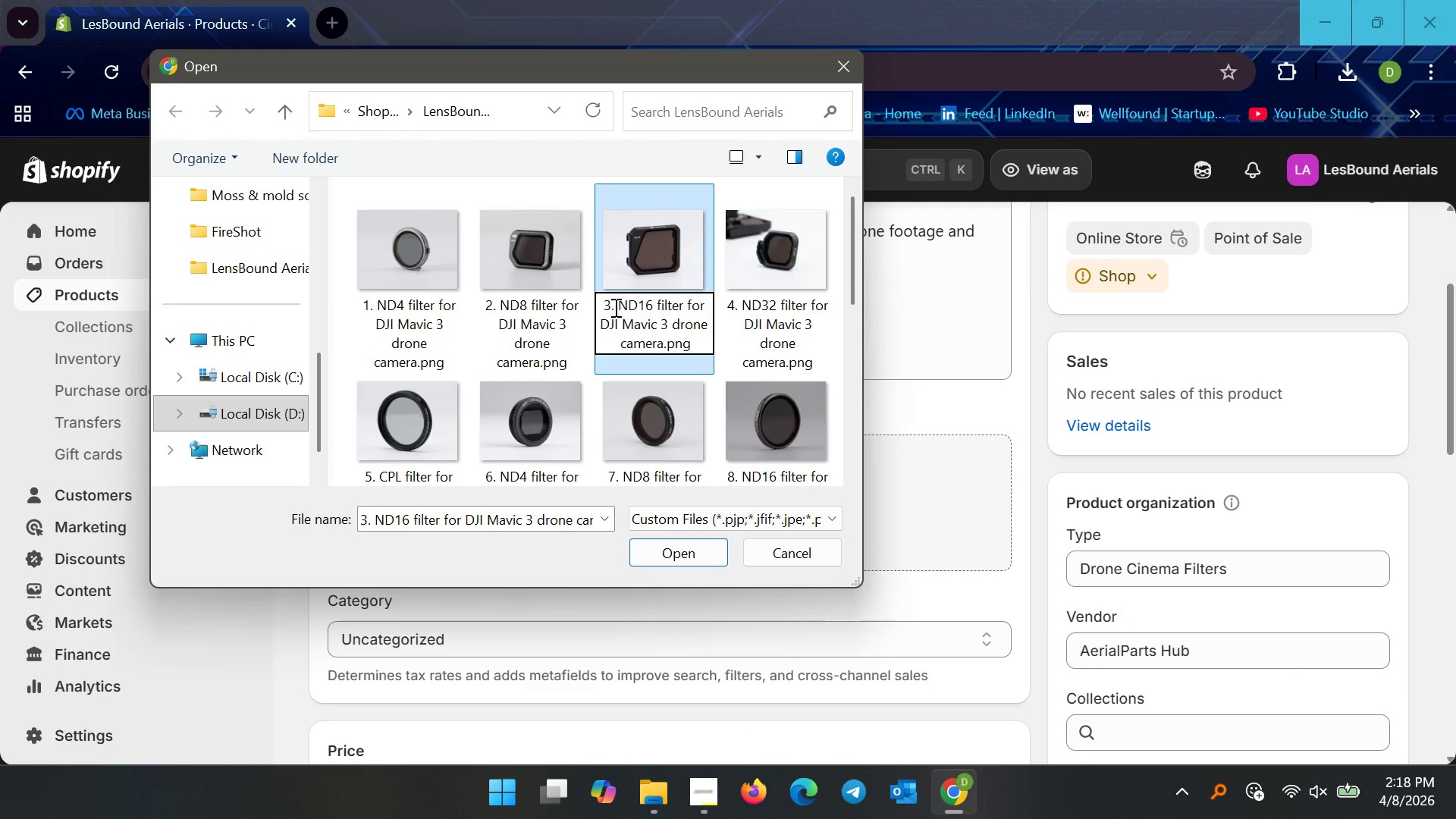 
left_click_drag(start_coordinate=[620, 306], to_coordinate=[664, 340])
 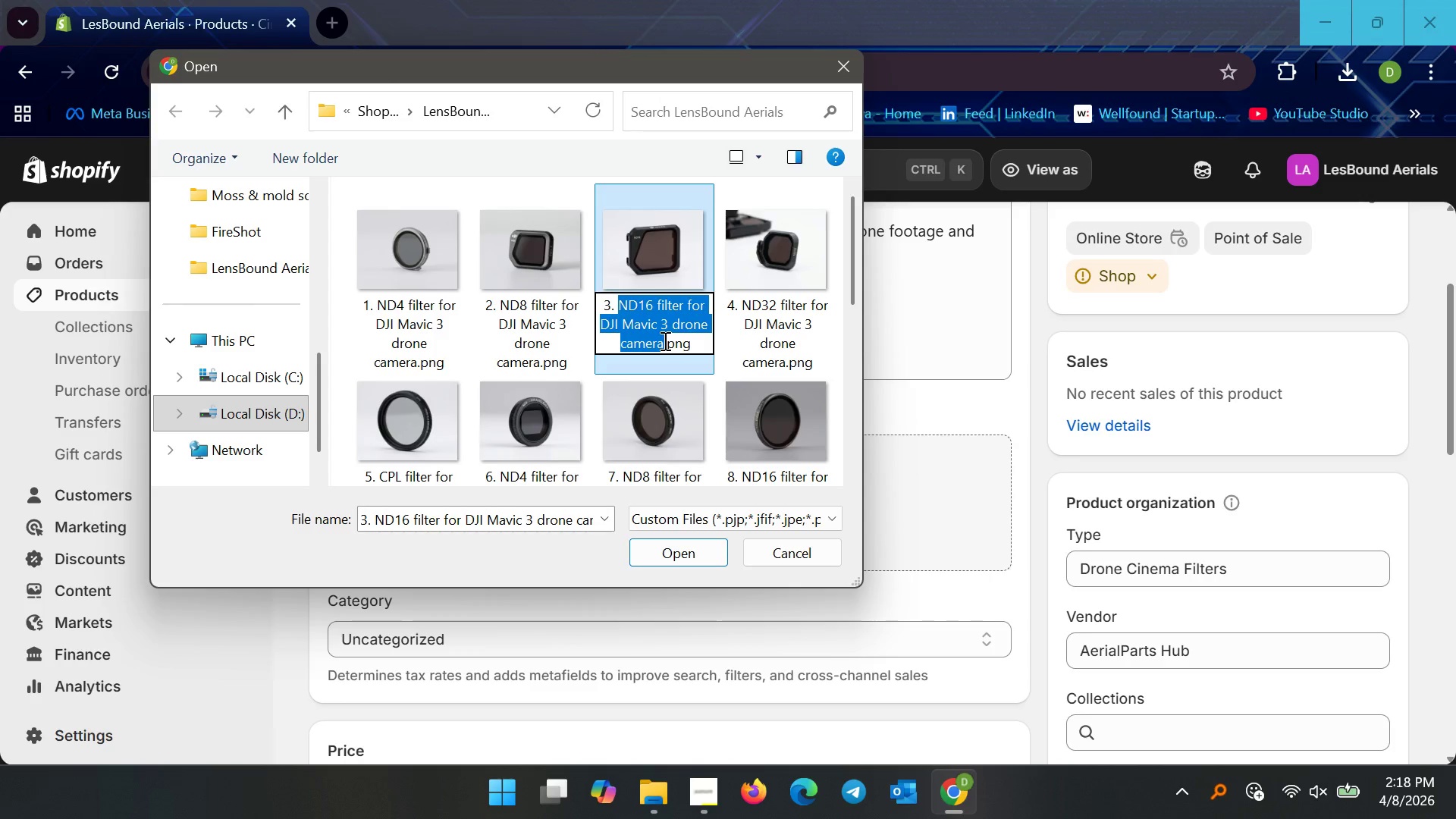 
key(Control+C)
 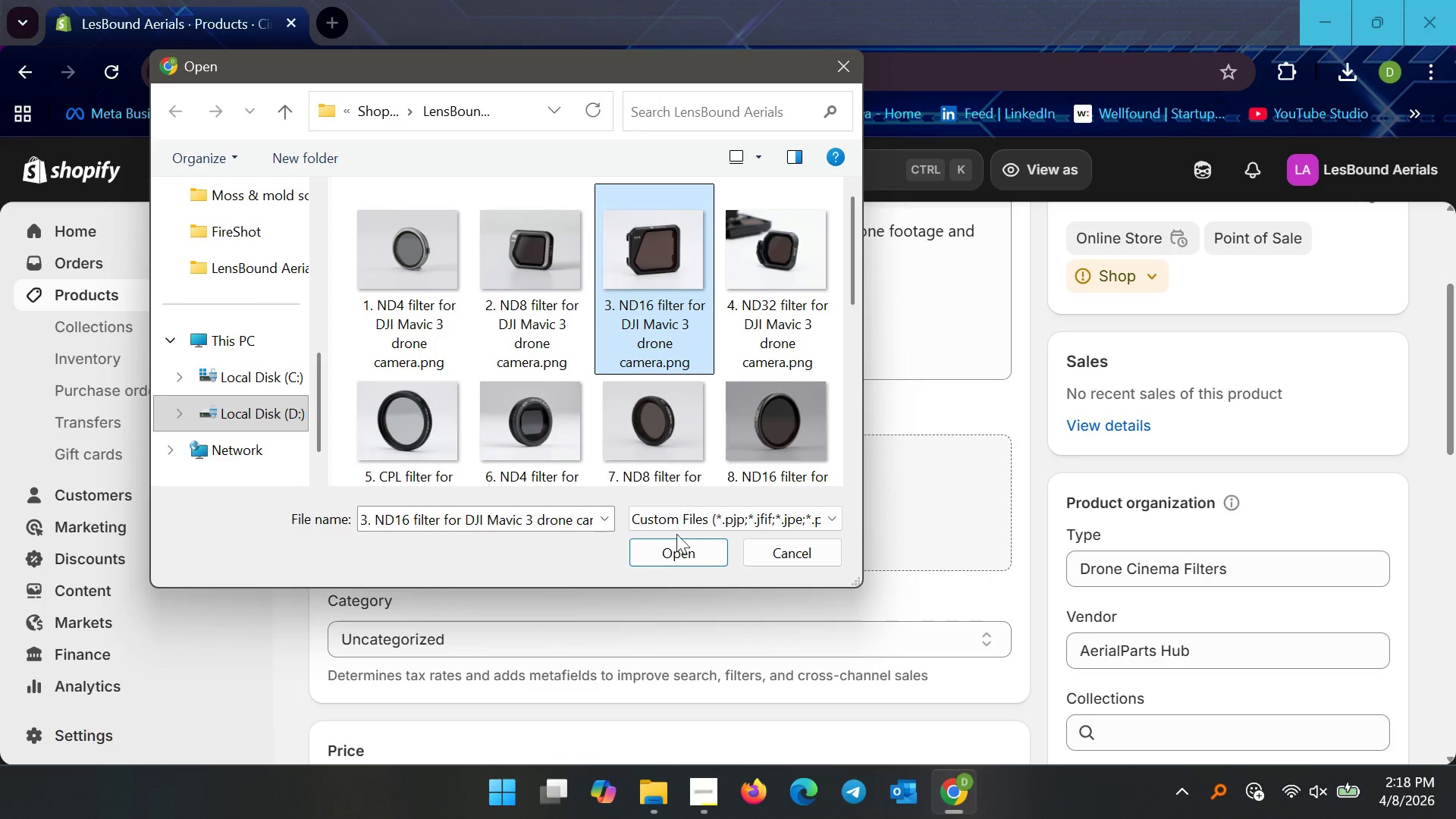 
left_click([676, 551])
 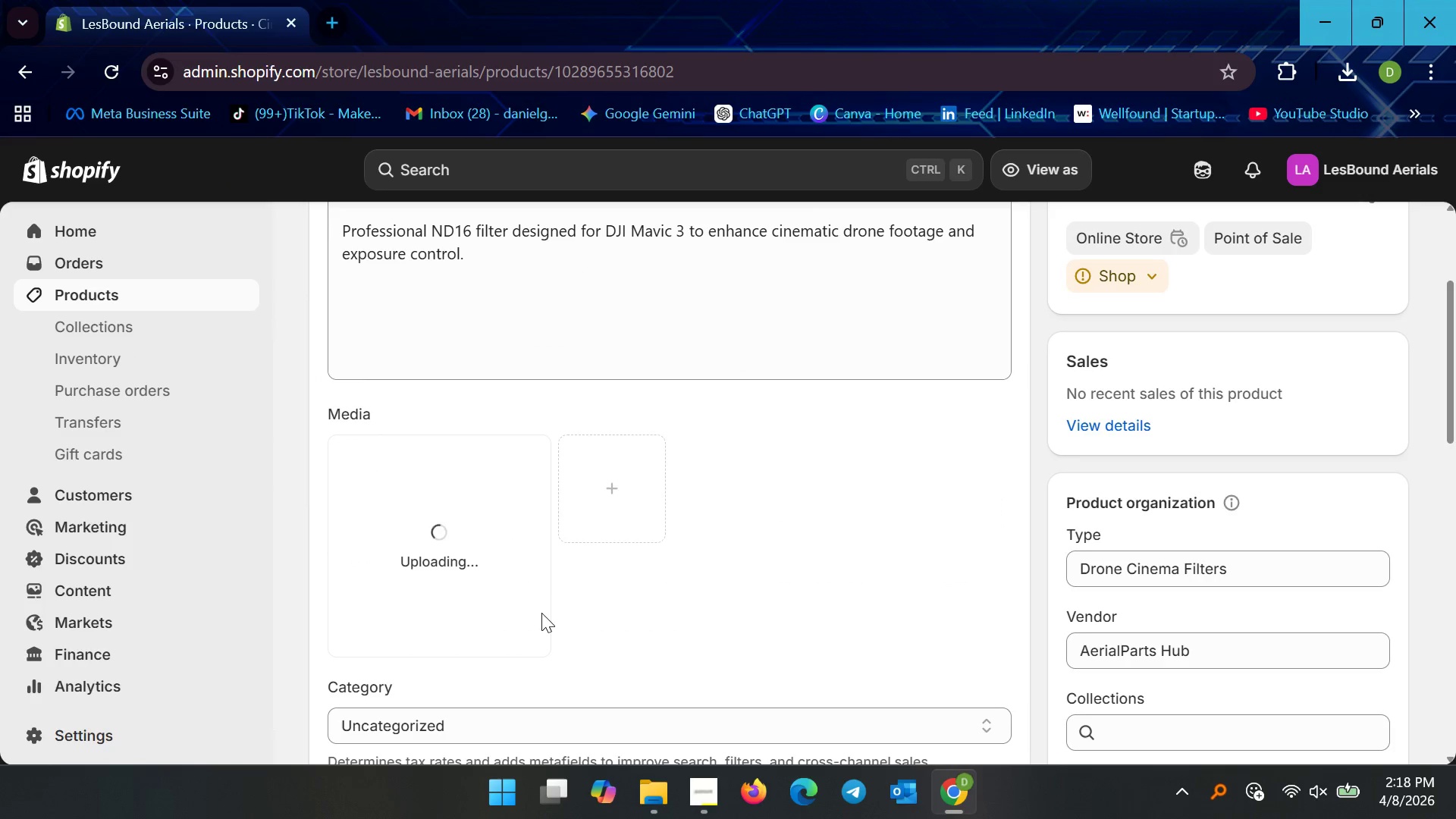 
scroll: coordinate [542, 610], scroll_direction: down, amount: 3.0
 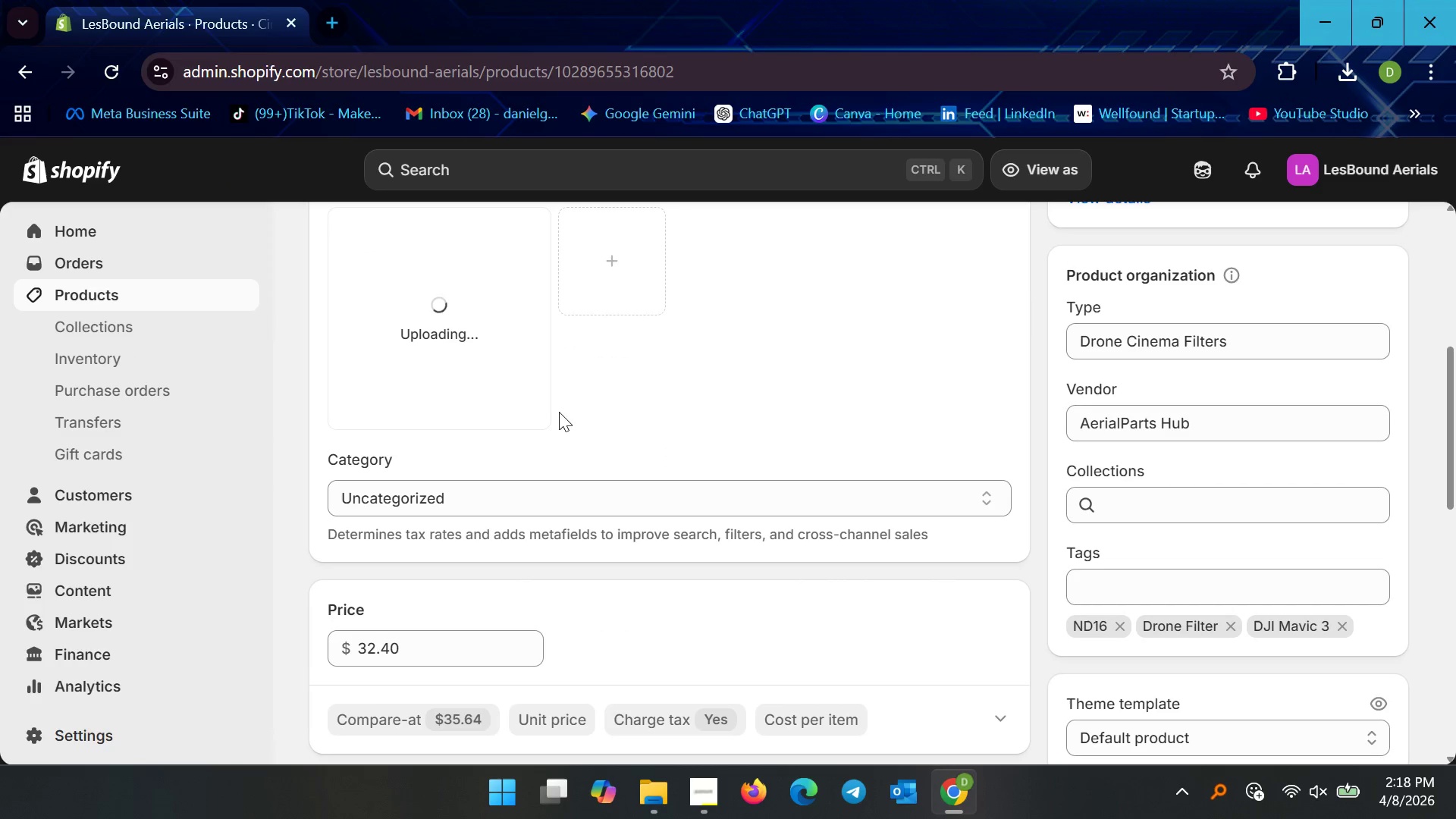 
scroll: coordinate [559, 412], scroll_direction: up, amount: 3.0
 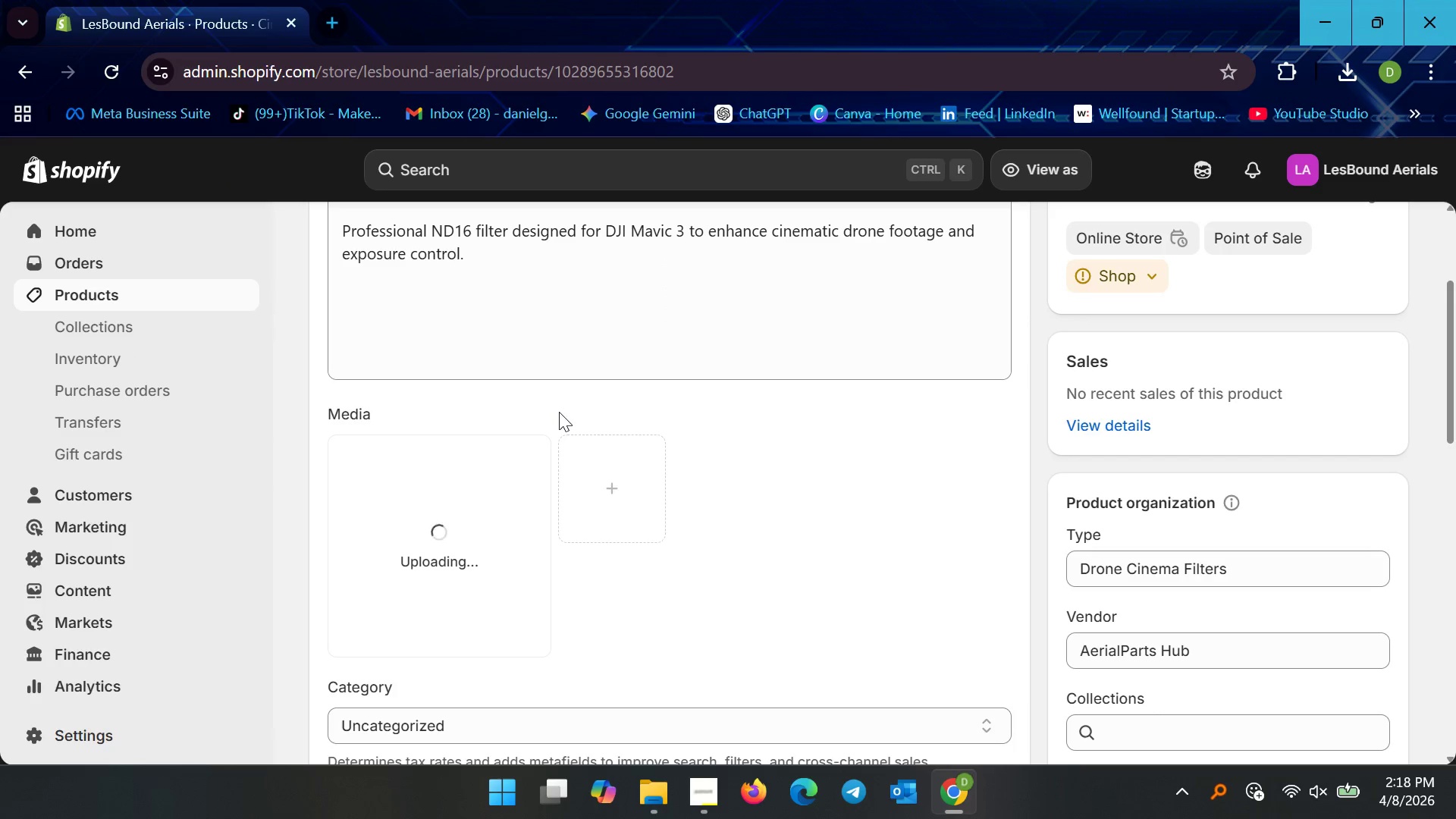 
scroll: coordinate [560, 413], scroll_direction: down, amount: 3.0
 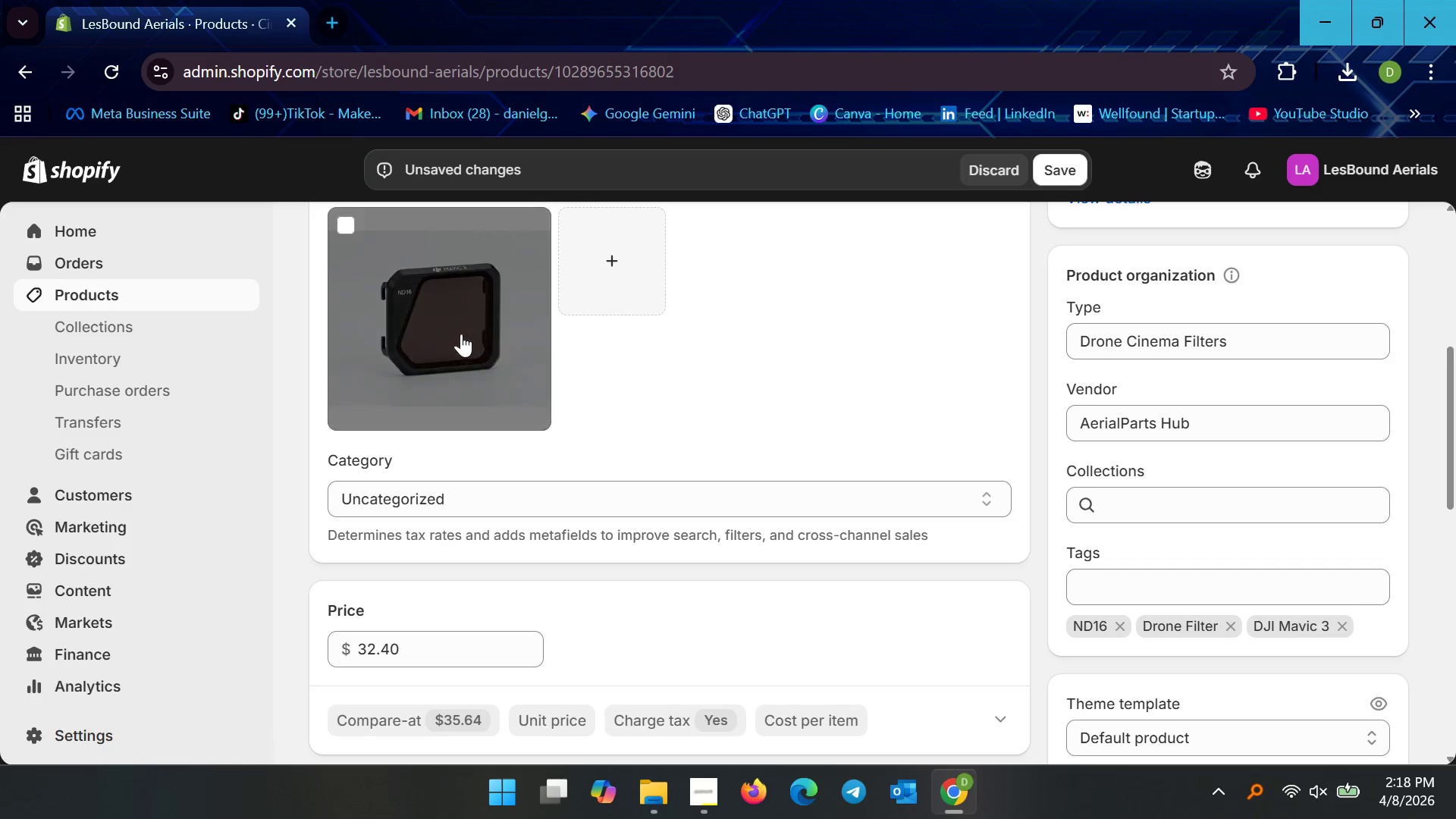 
wait(9.65)
 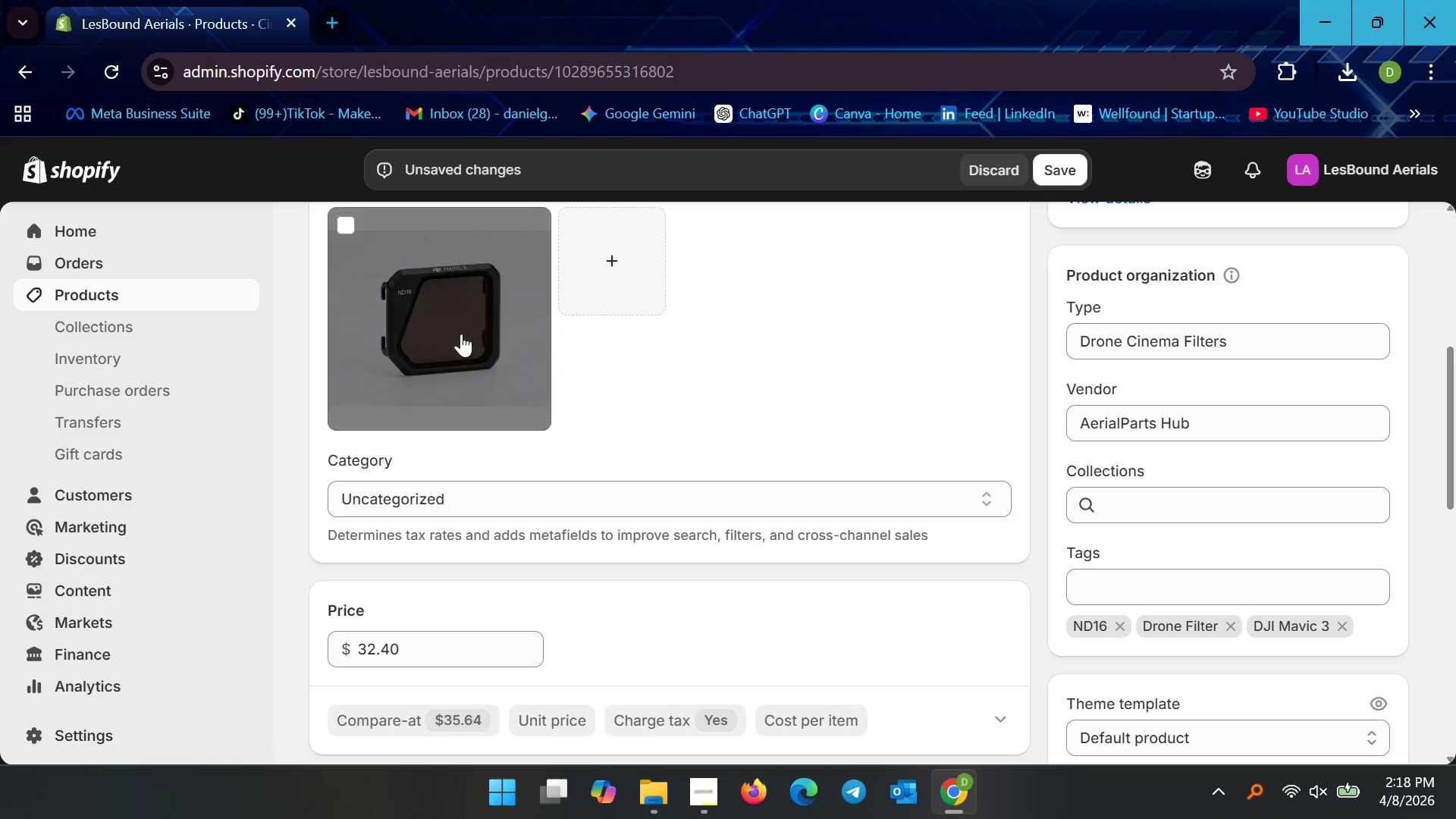 
left_click([1205, 427])
 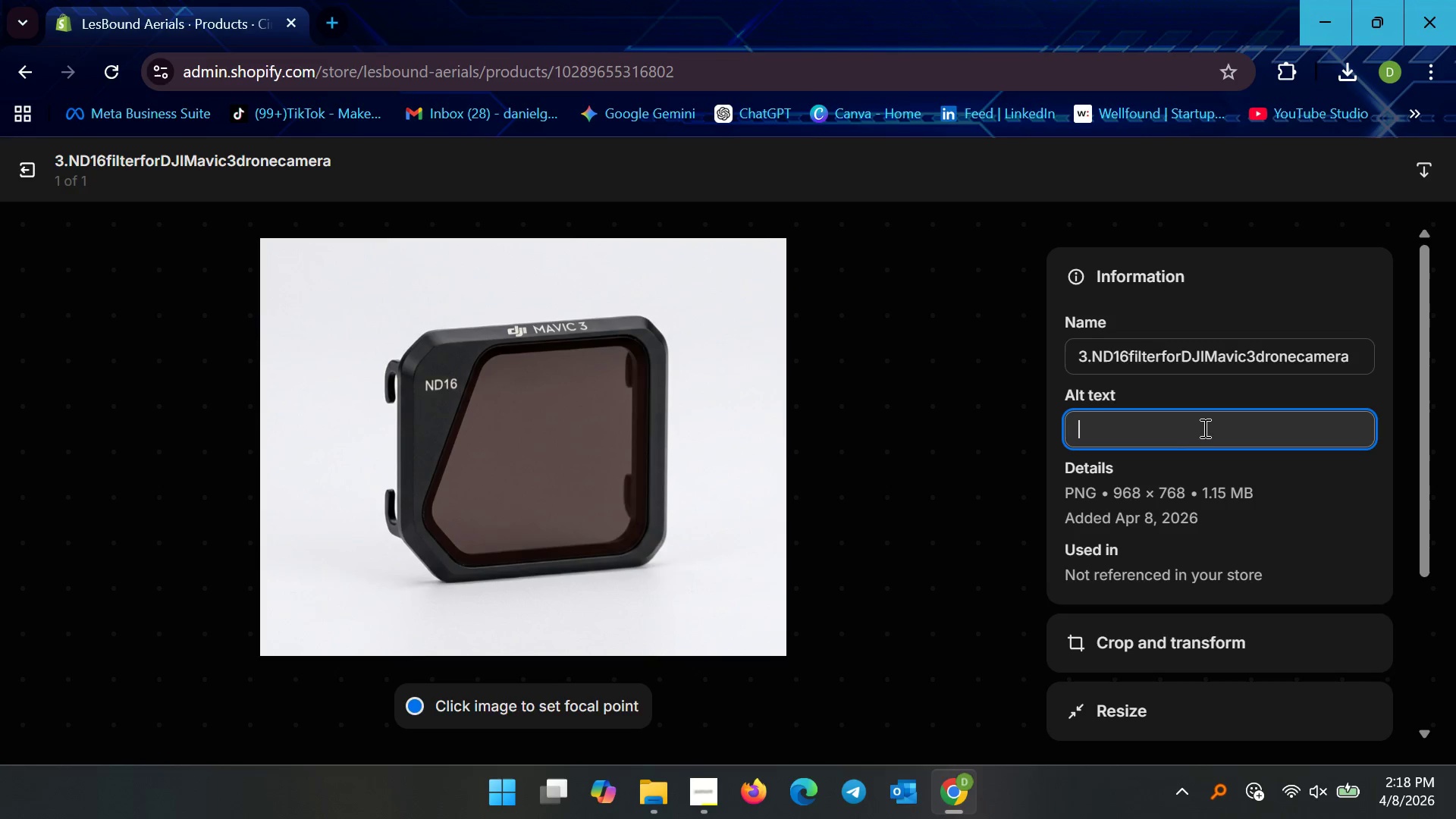 
key(Control+V)
 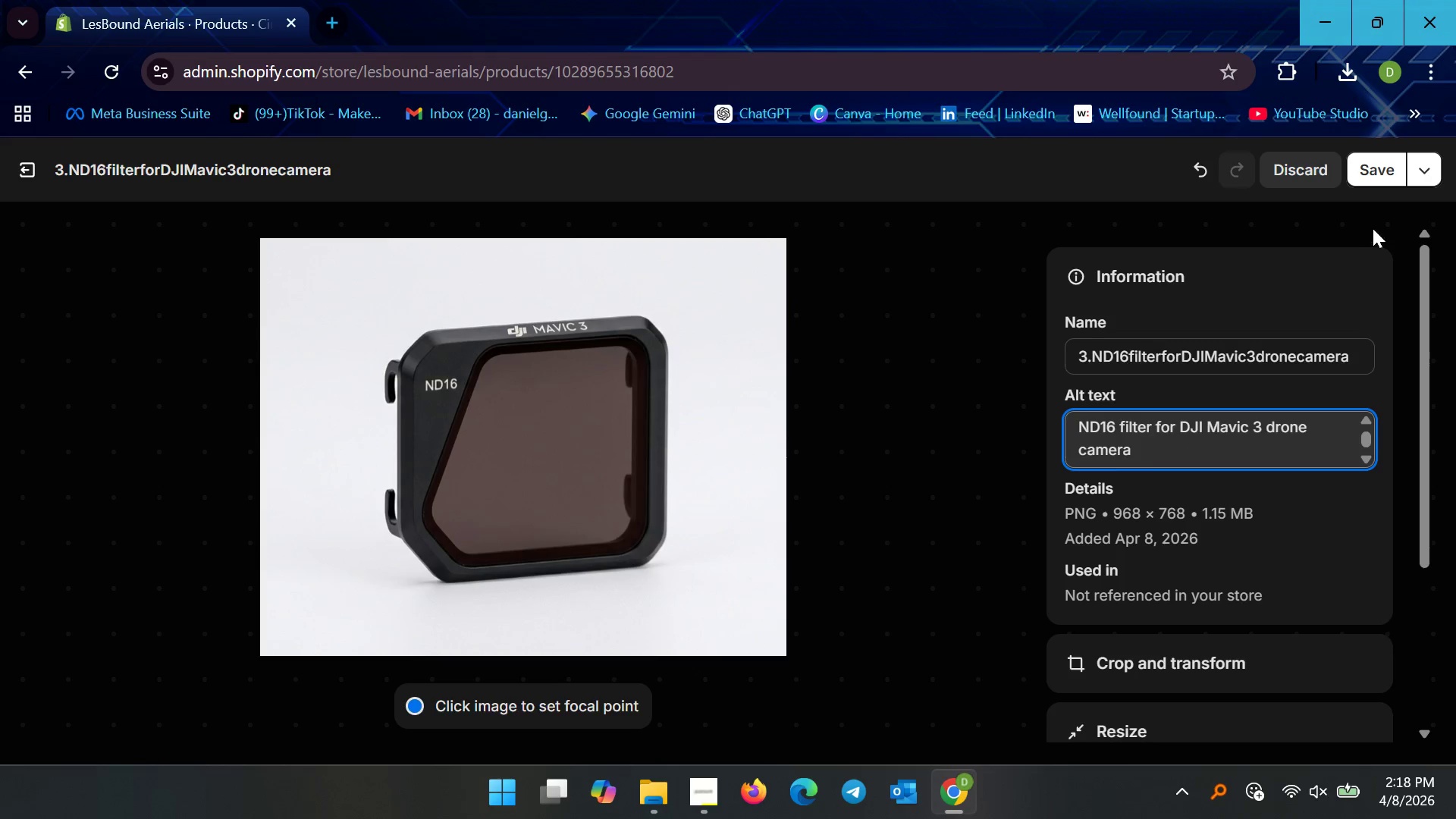 
left_click([1374, 177])
 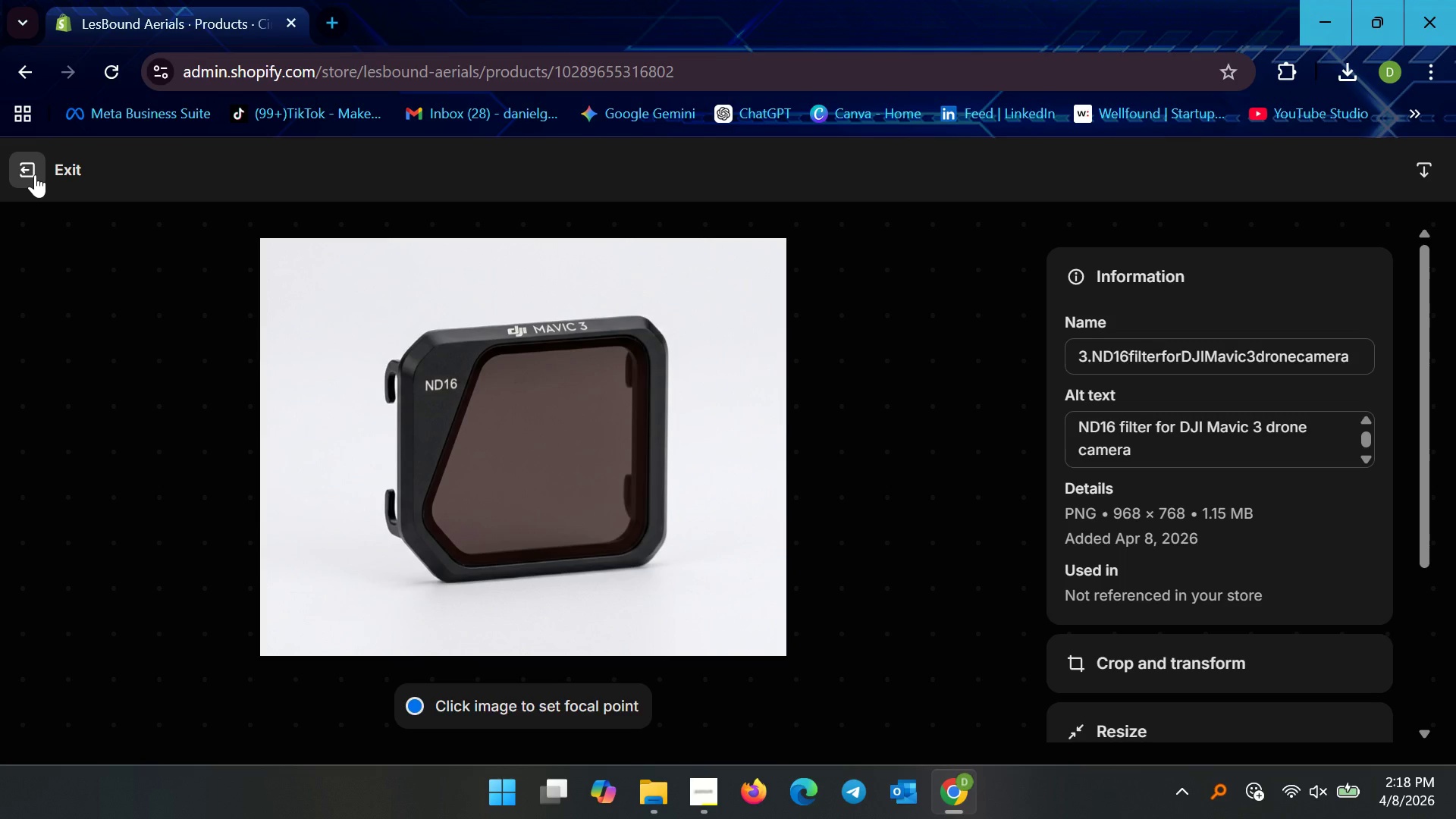 
left_click([35, 174])
 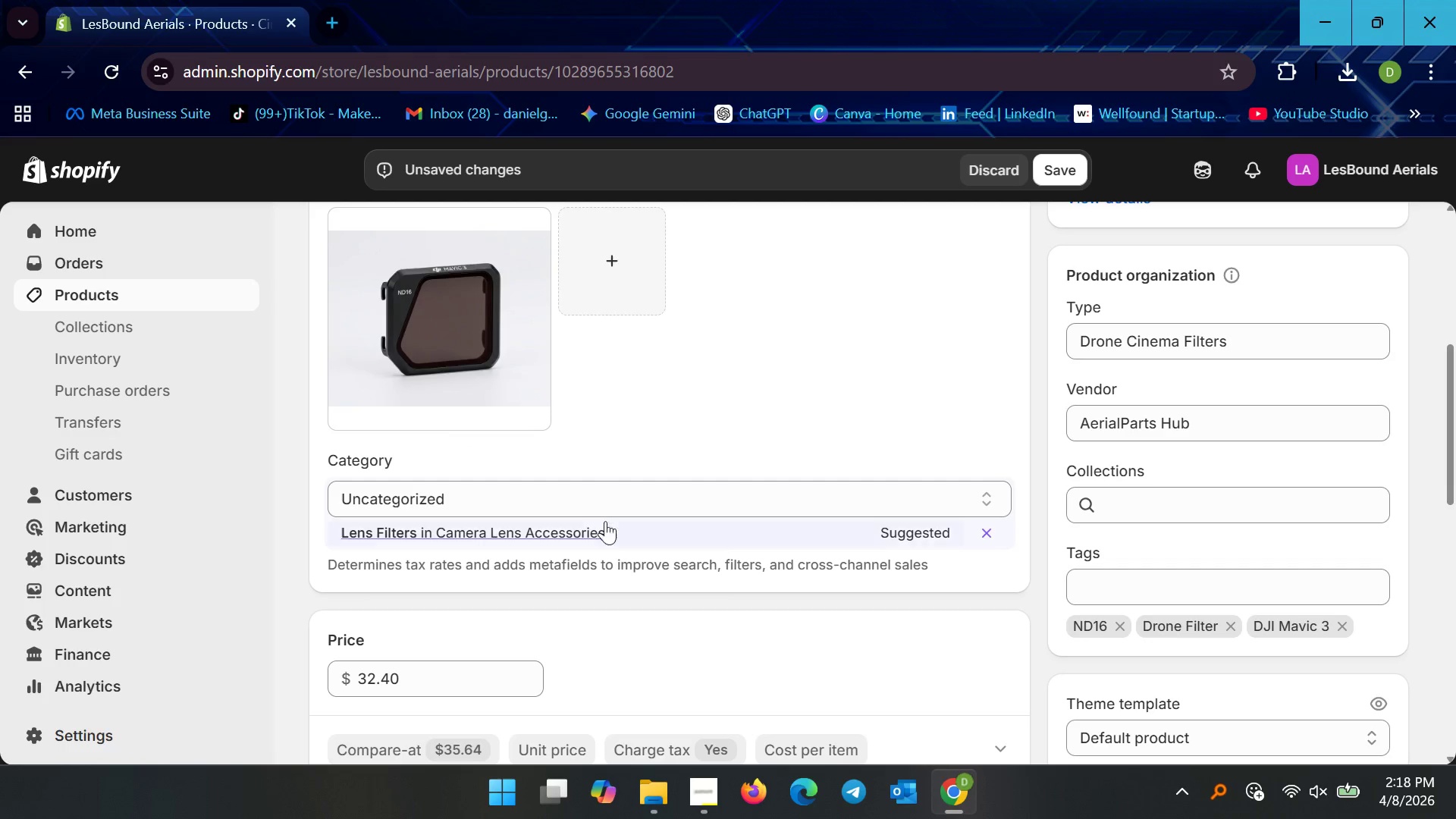 
left_click([530, 528])
 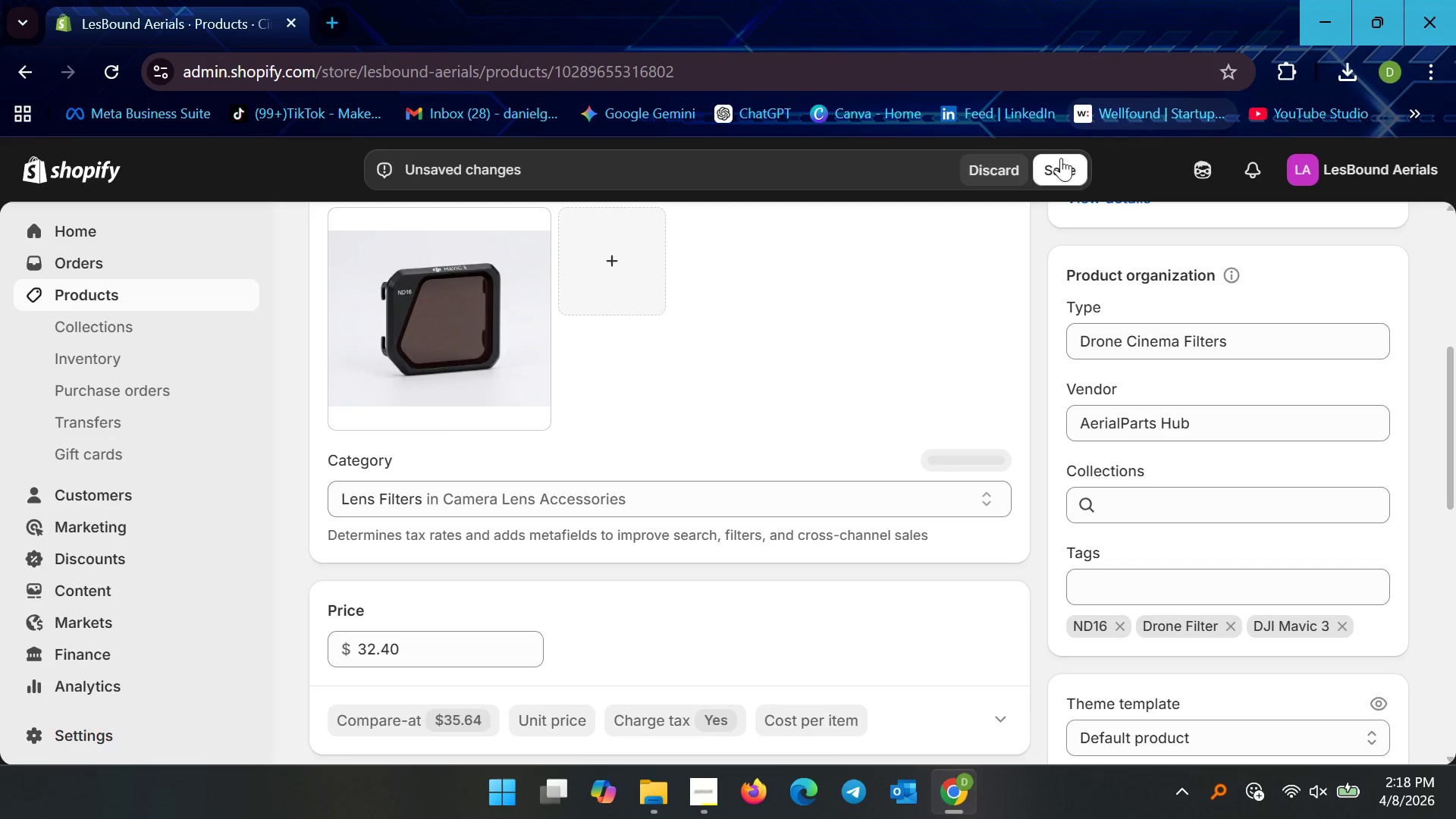 
left_click([1061, 159])
 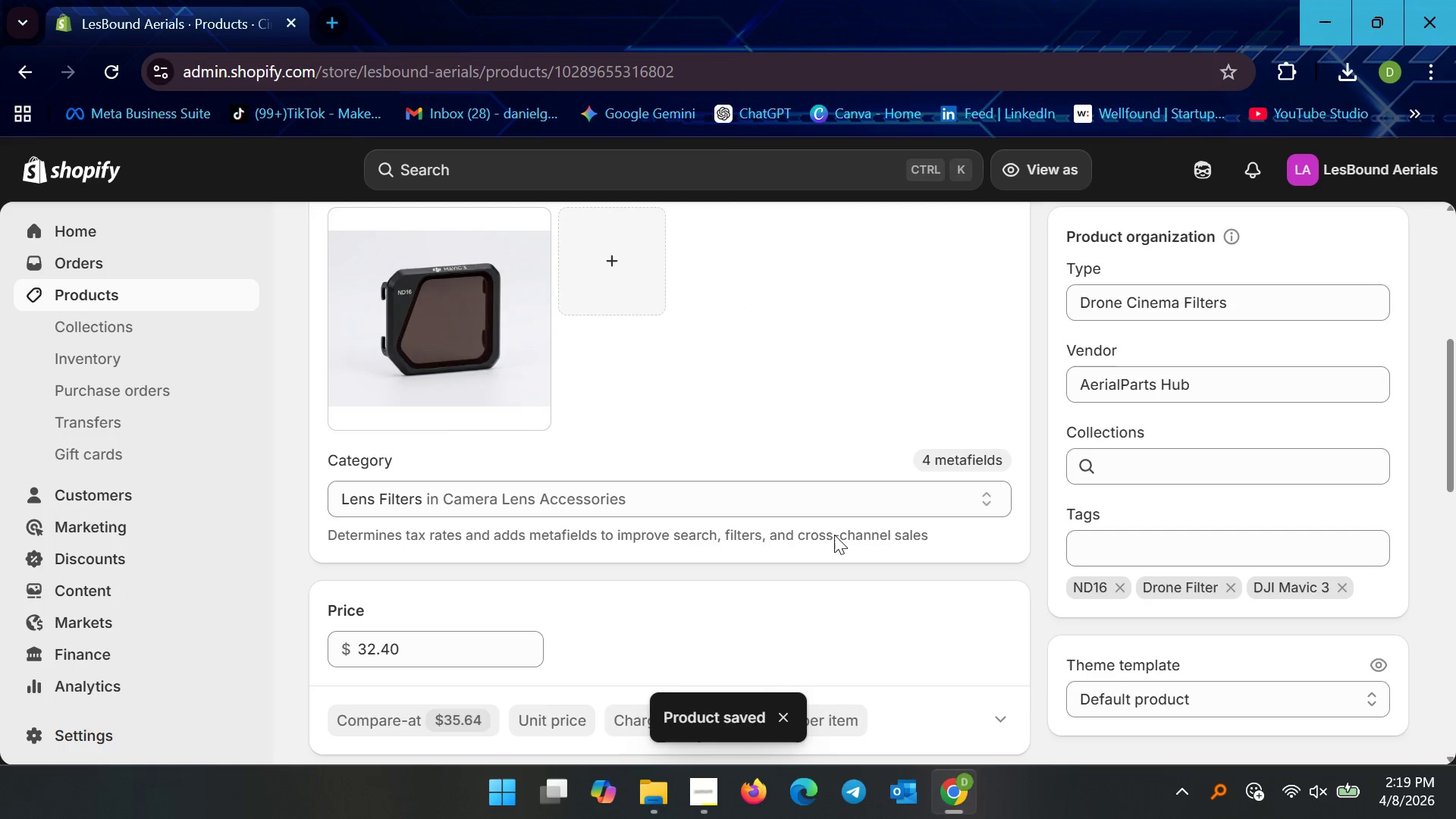 
left_click([178, 290])
 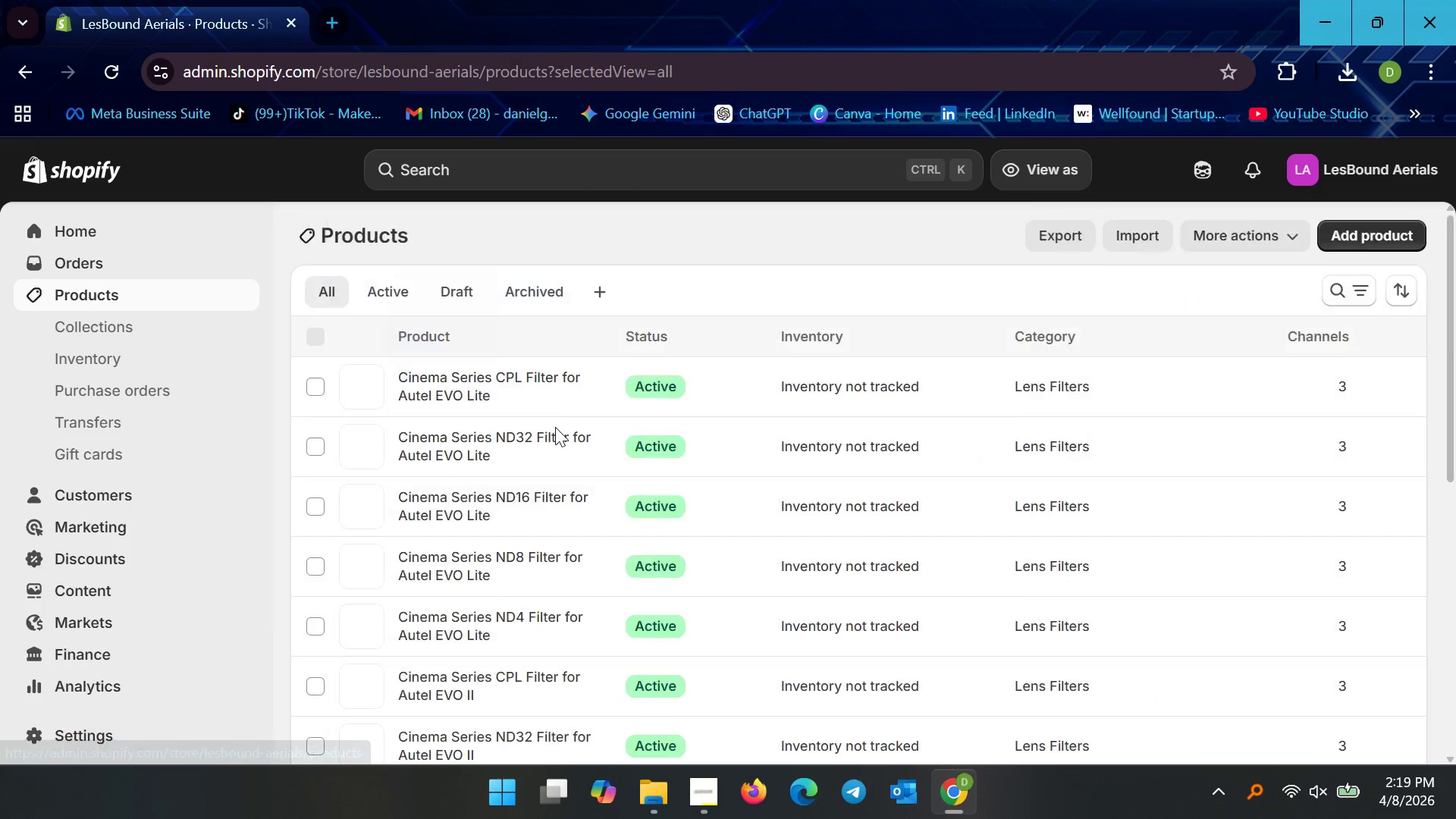 
scroll: coordinate [579, 492], scroll_direction: down, amount: 13.0
 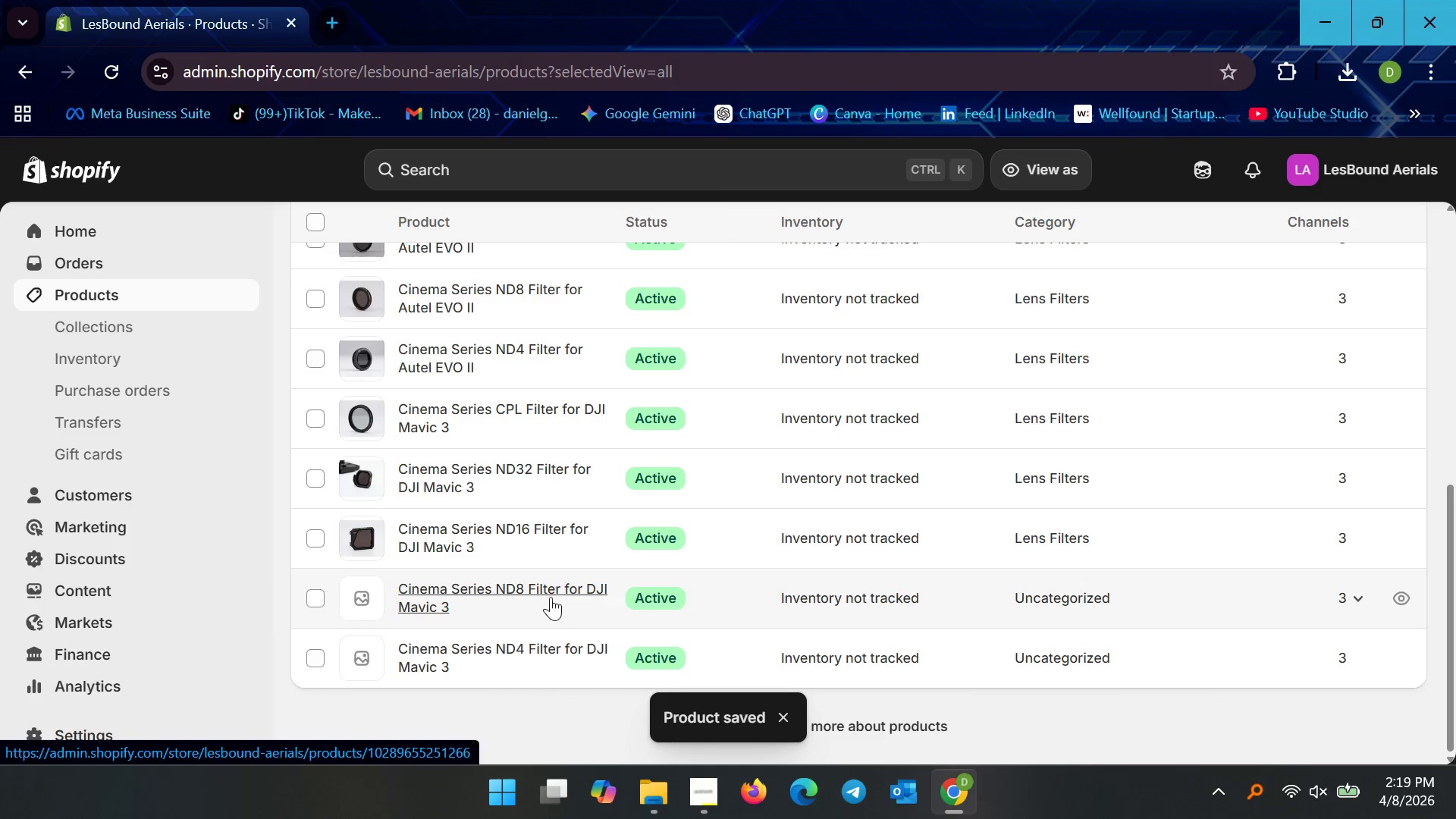 
left_click([541, 591])
 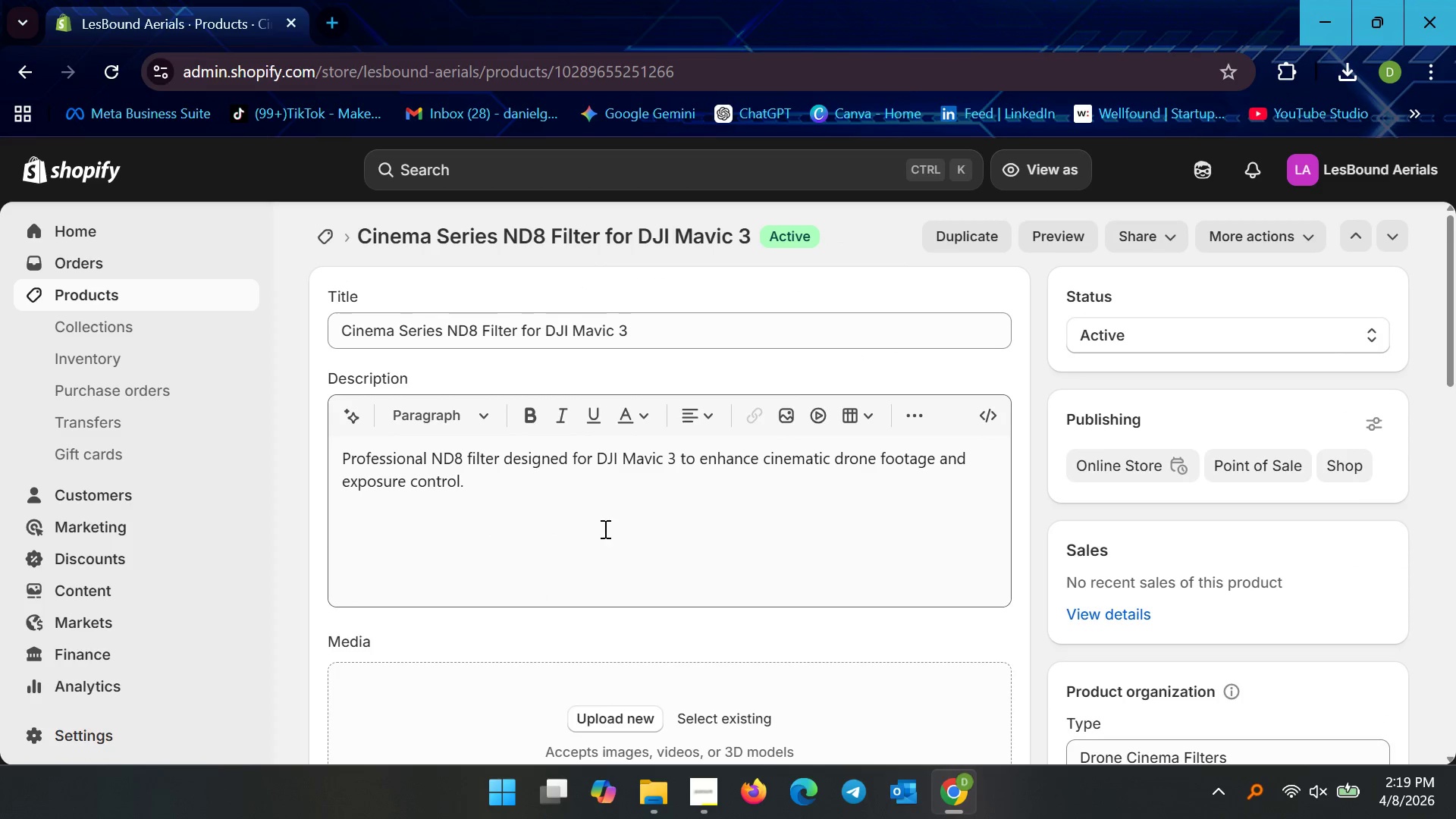 
scroll: coordinate [580, 633], scroll_direction: down, amount: 2.0
 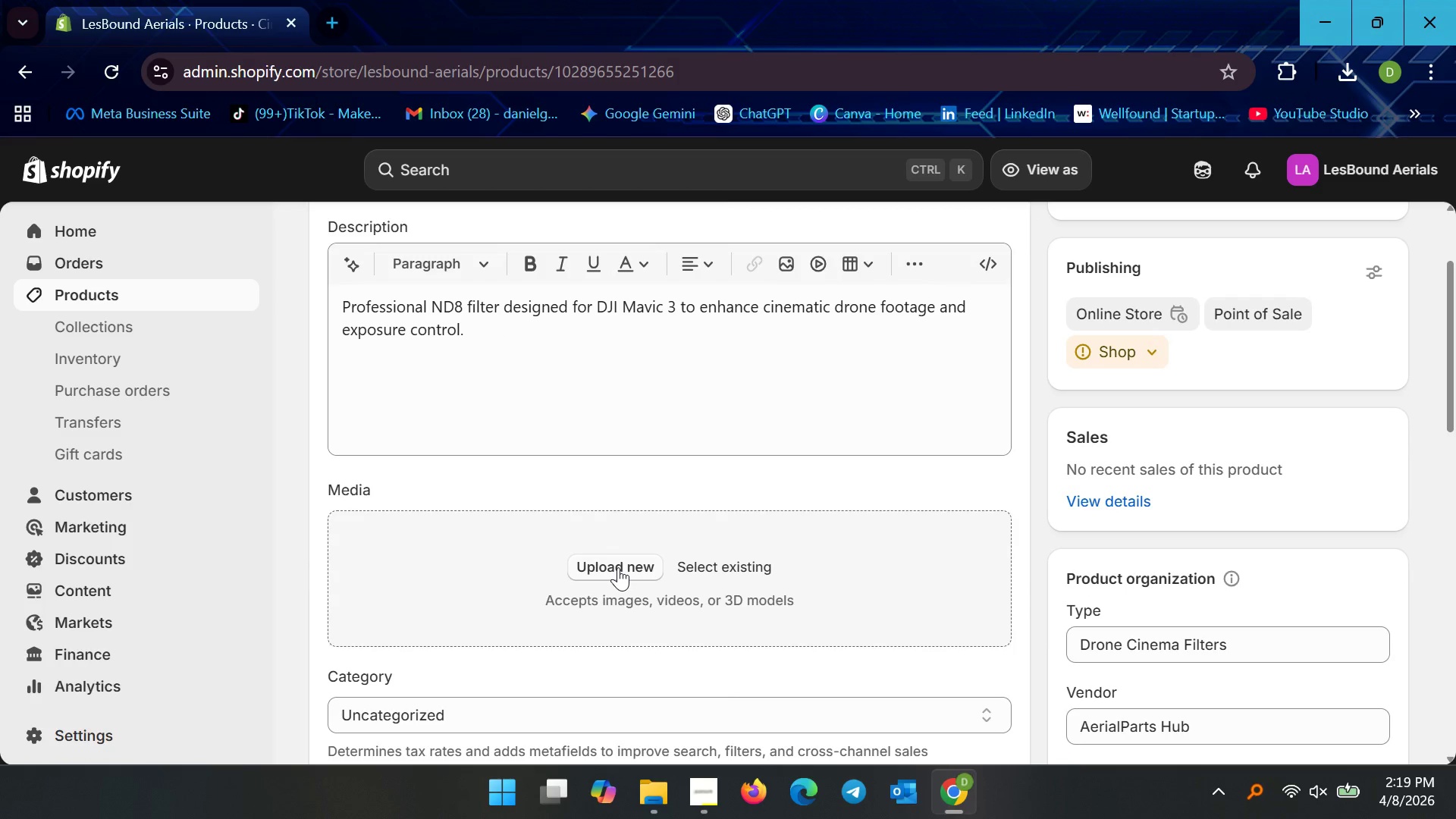 
left_click([618, 567])
 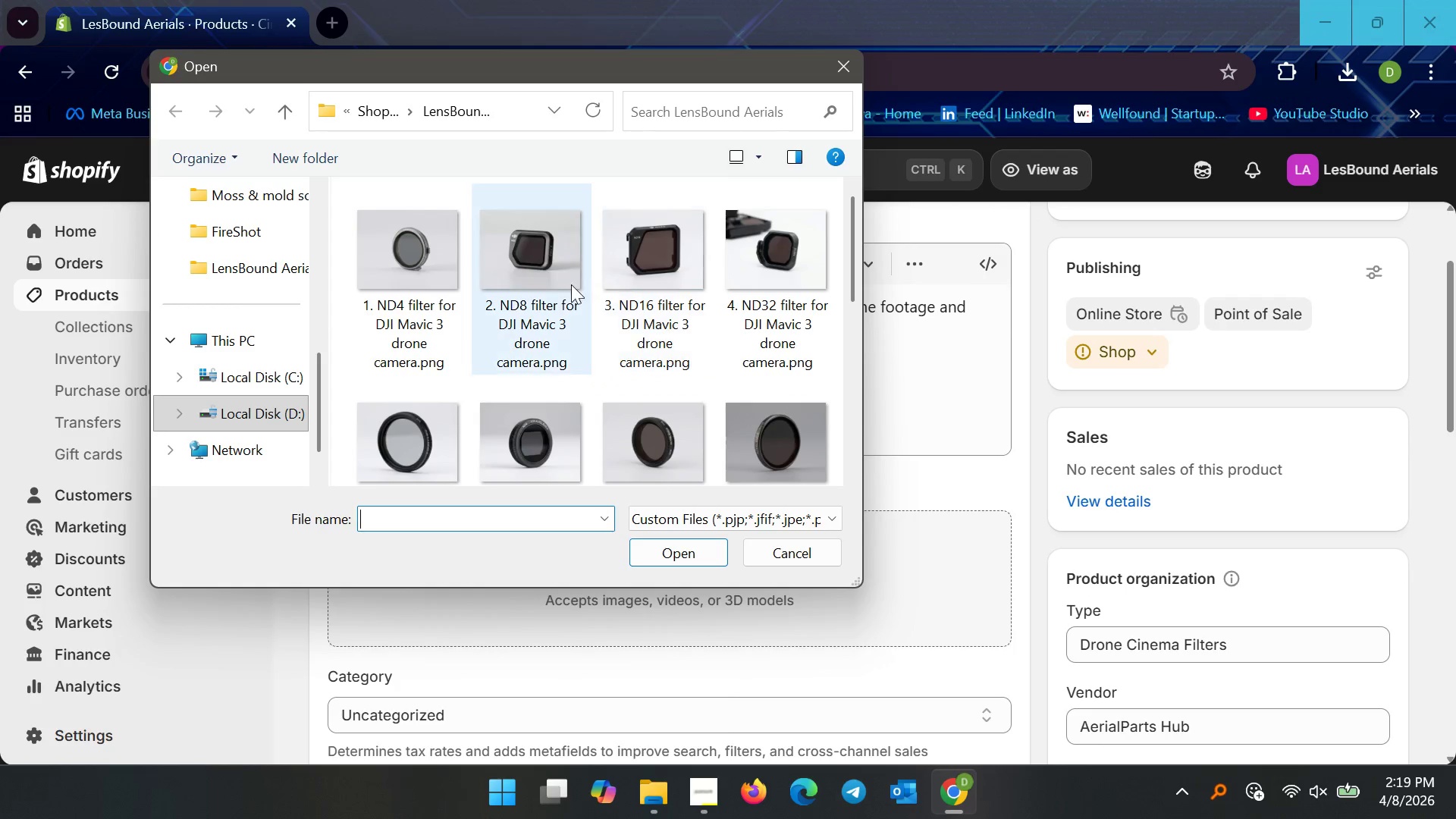 
double_click([499, 328])
 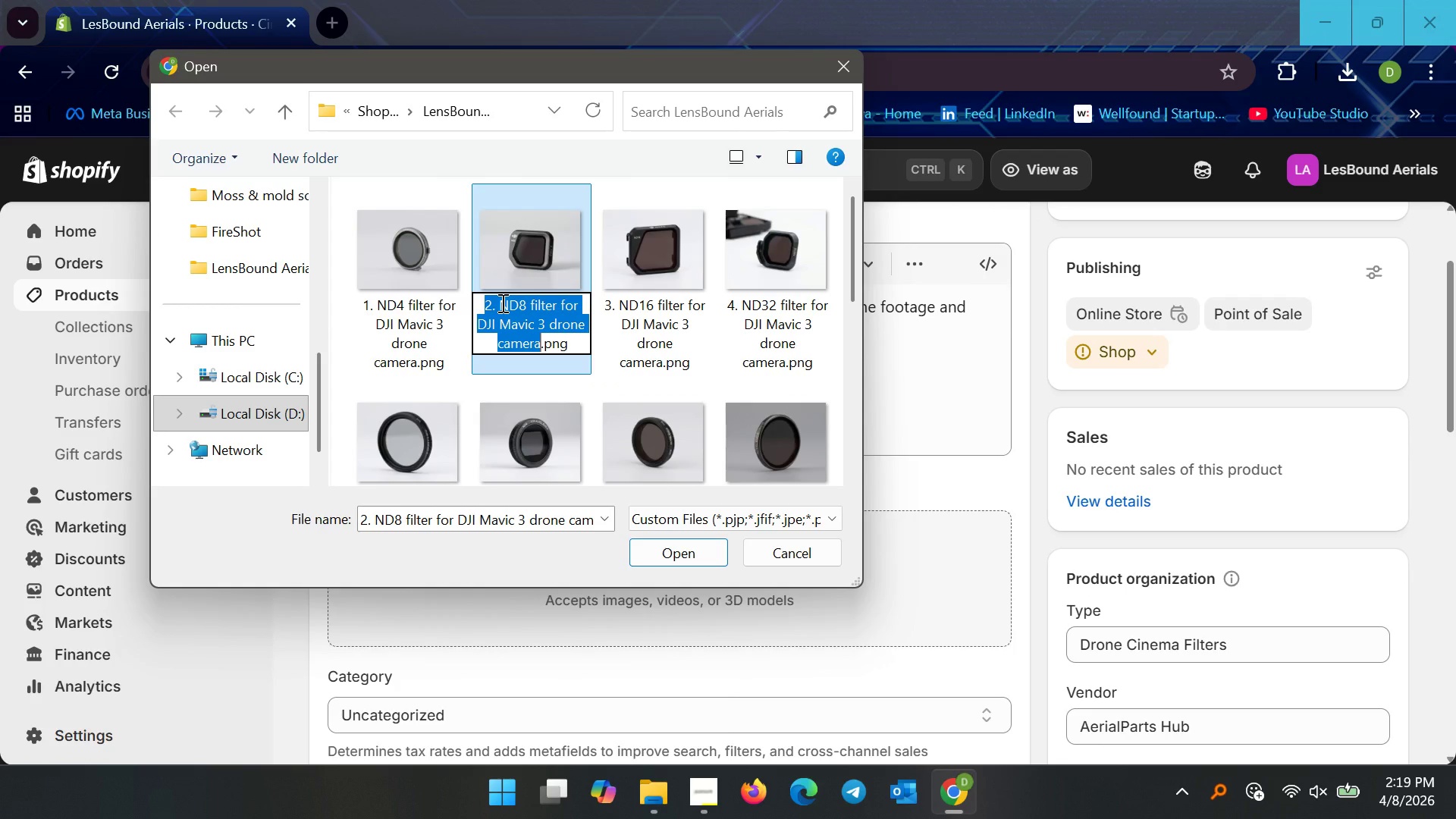 
left_click_drag(start_coordinate=[501, 303], to_coordinate=[538, 347])
 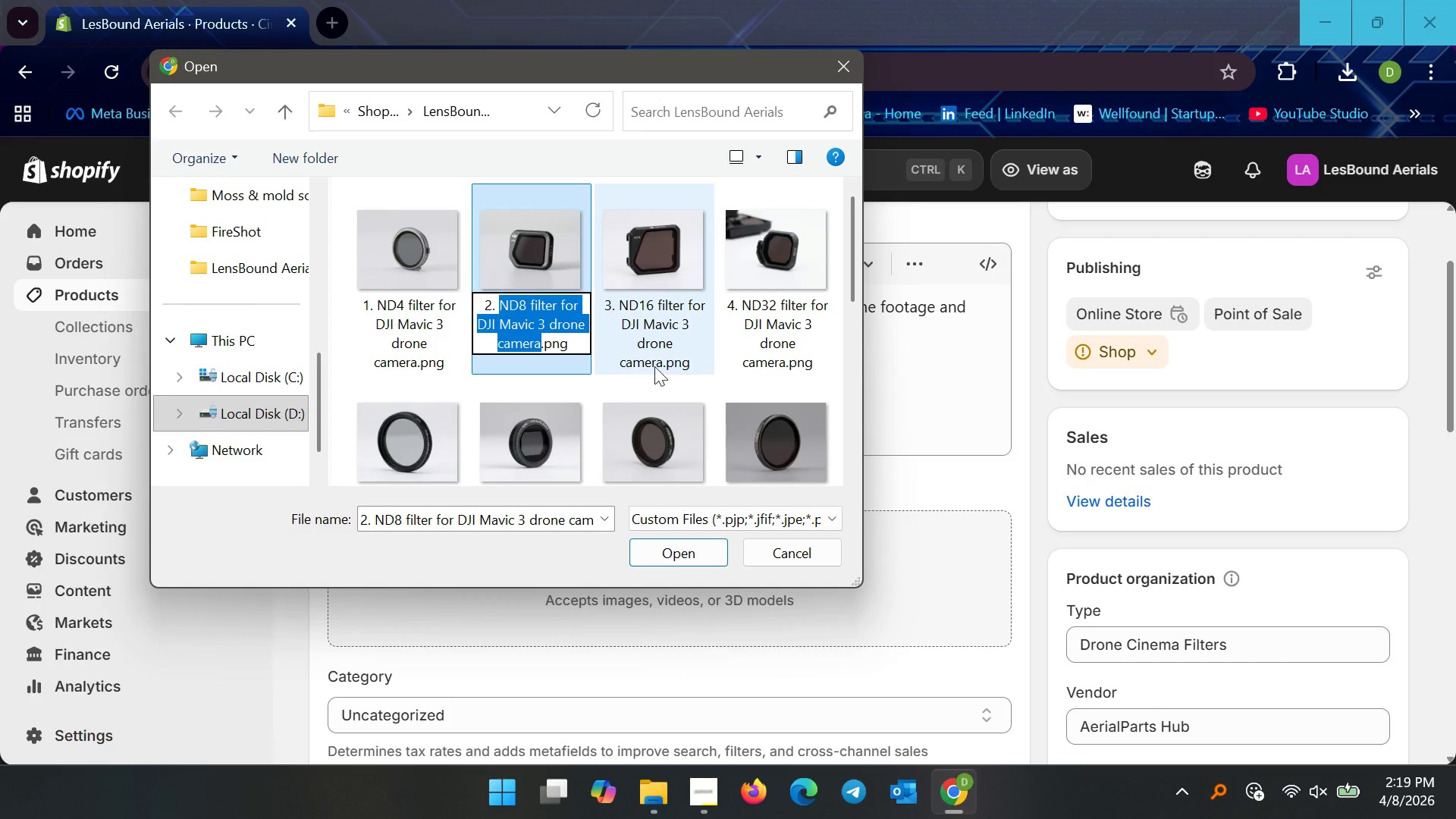 
key(Control+C)
 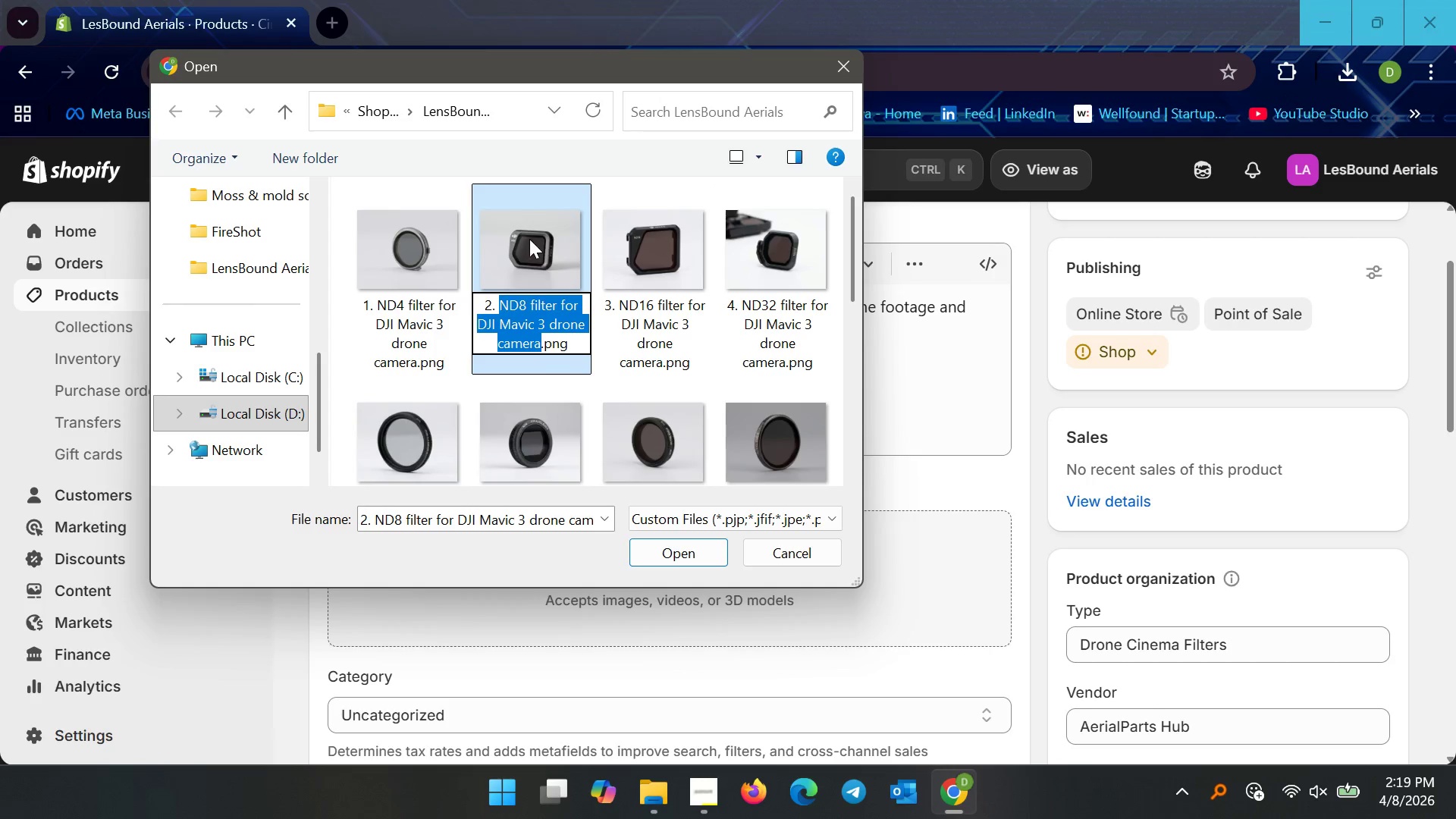 
left_click([529, 239])
 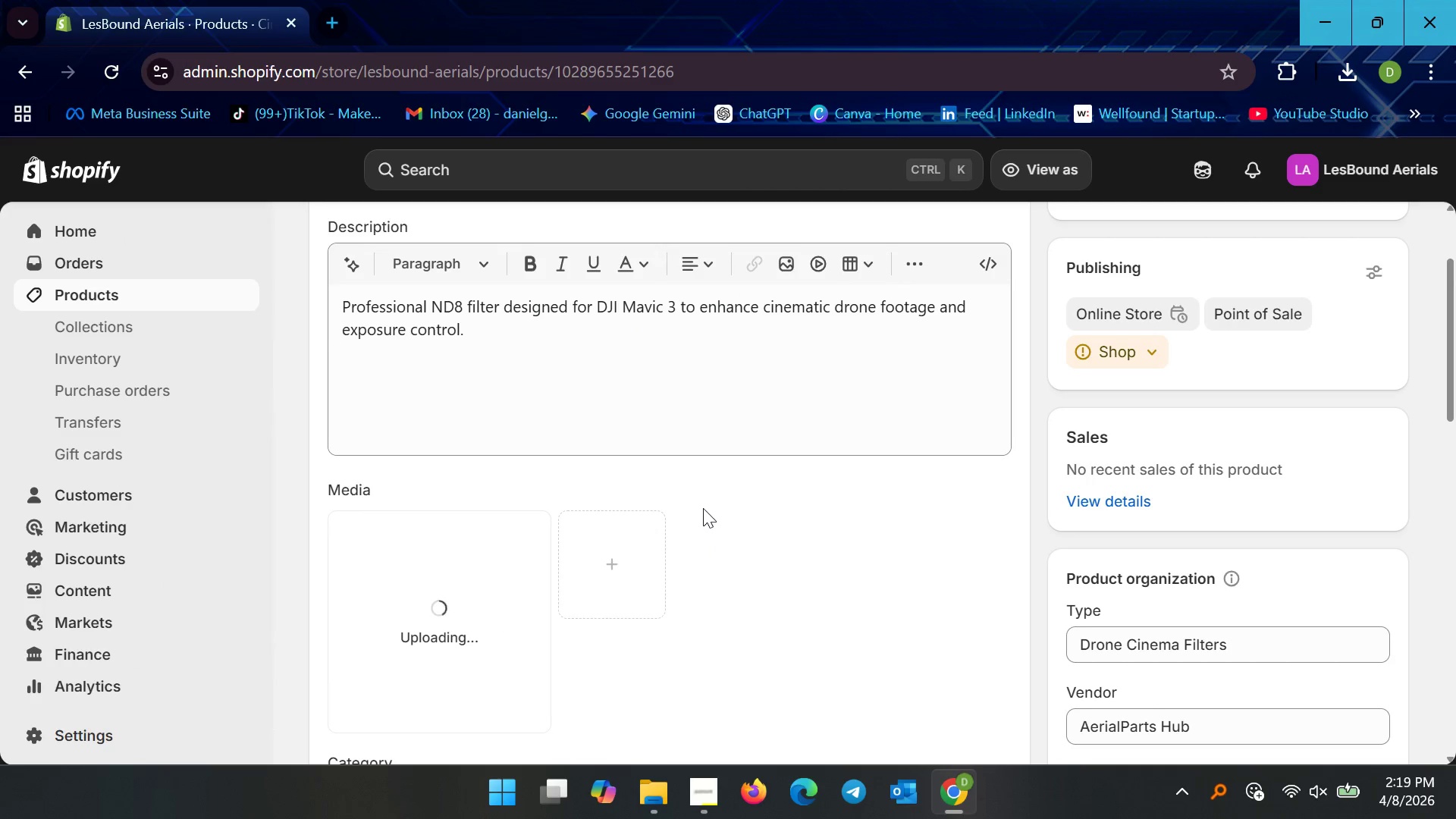 
scroll: coordinate [642, 541], scroll_direction: down, amount: 4.0
 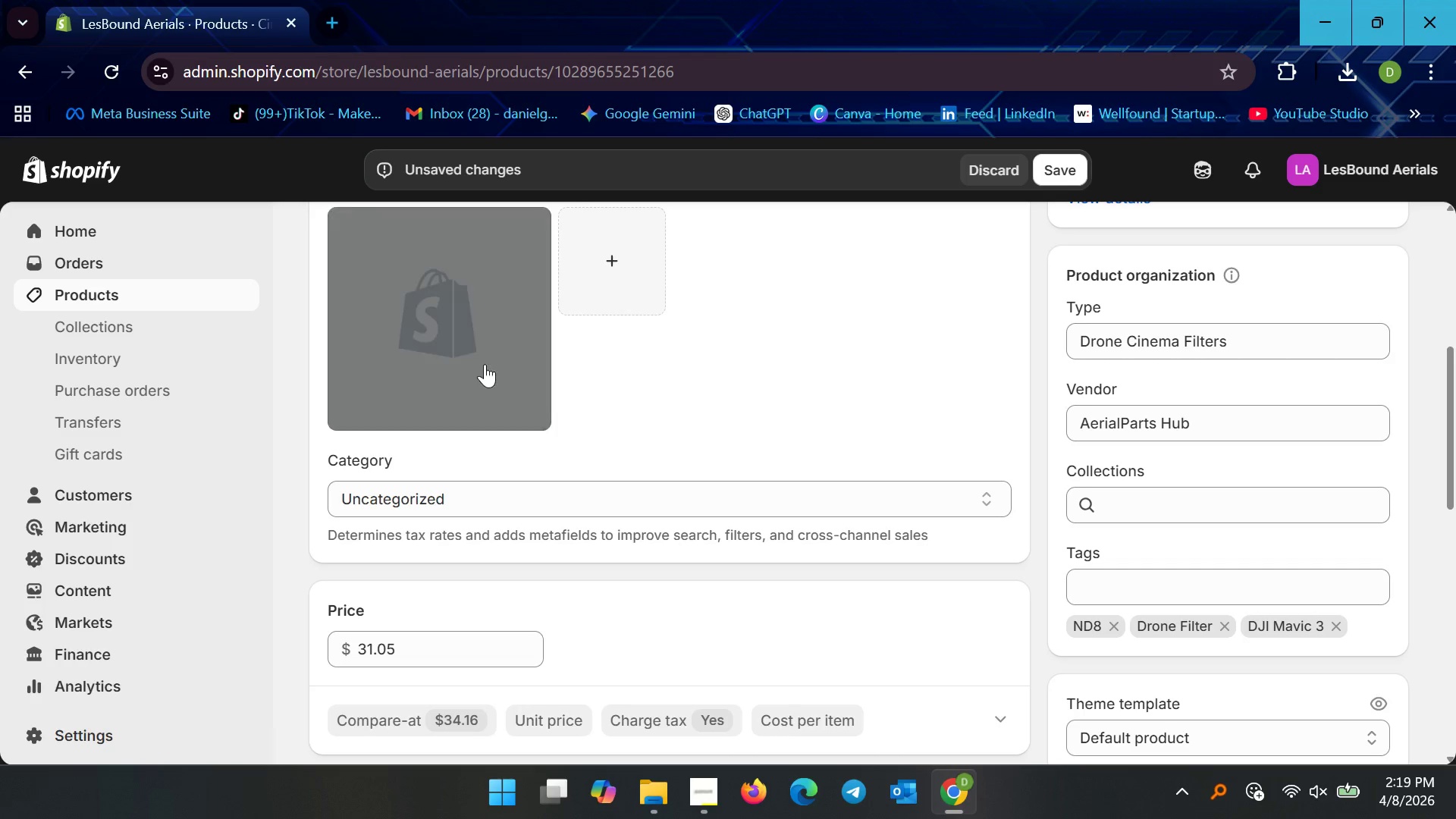 
wait(7.31)
 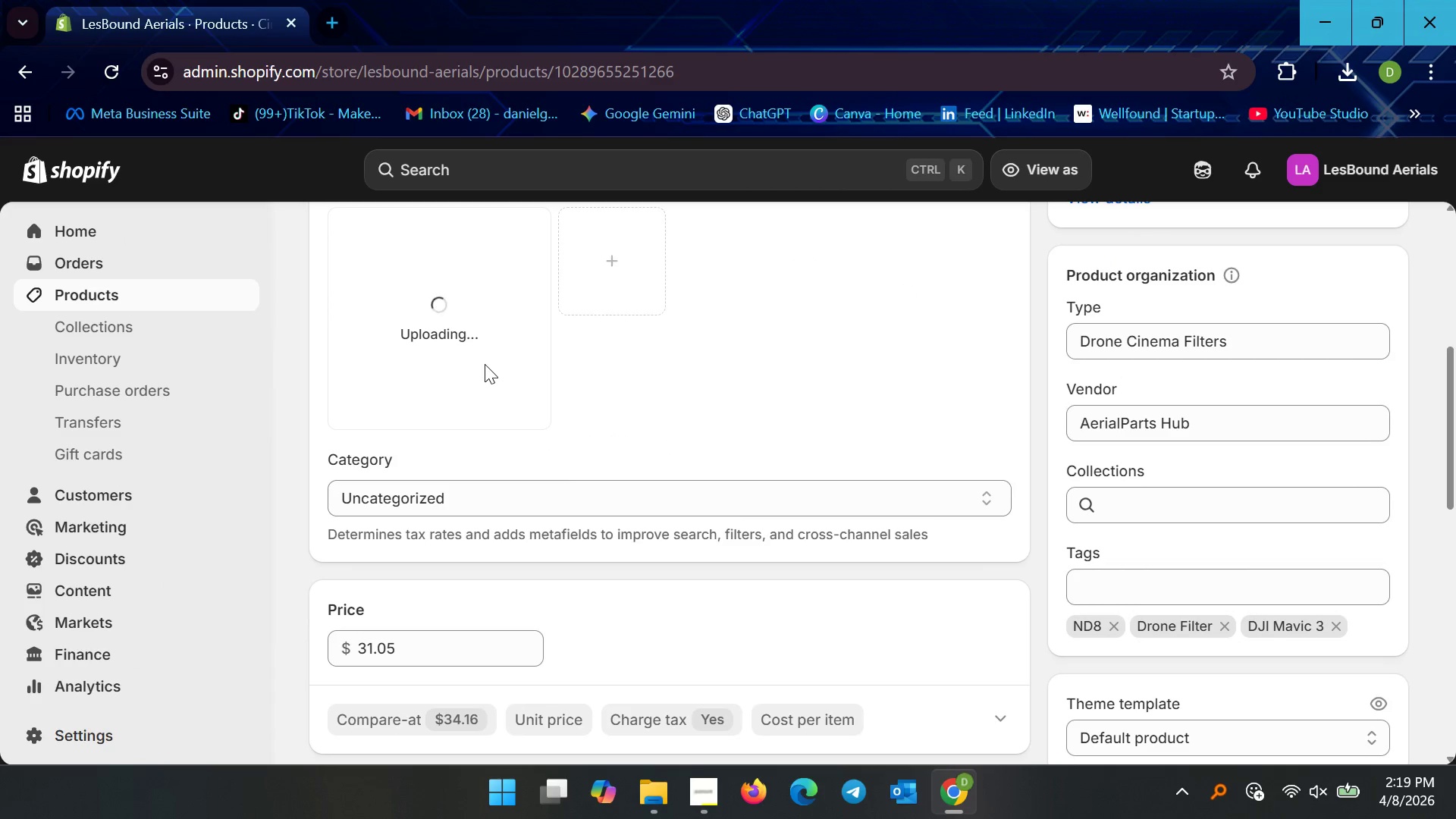 
left_click([482, 364])
 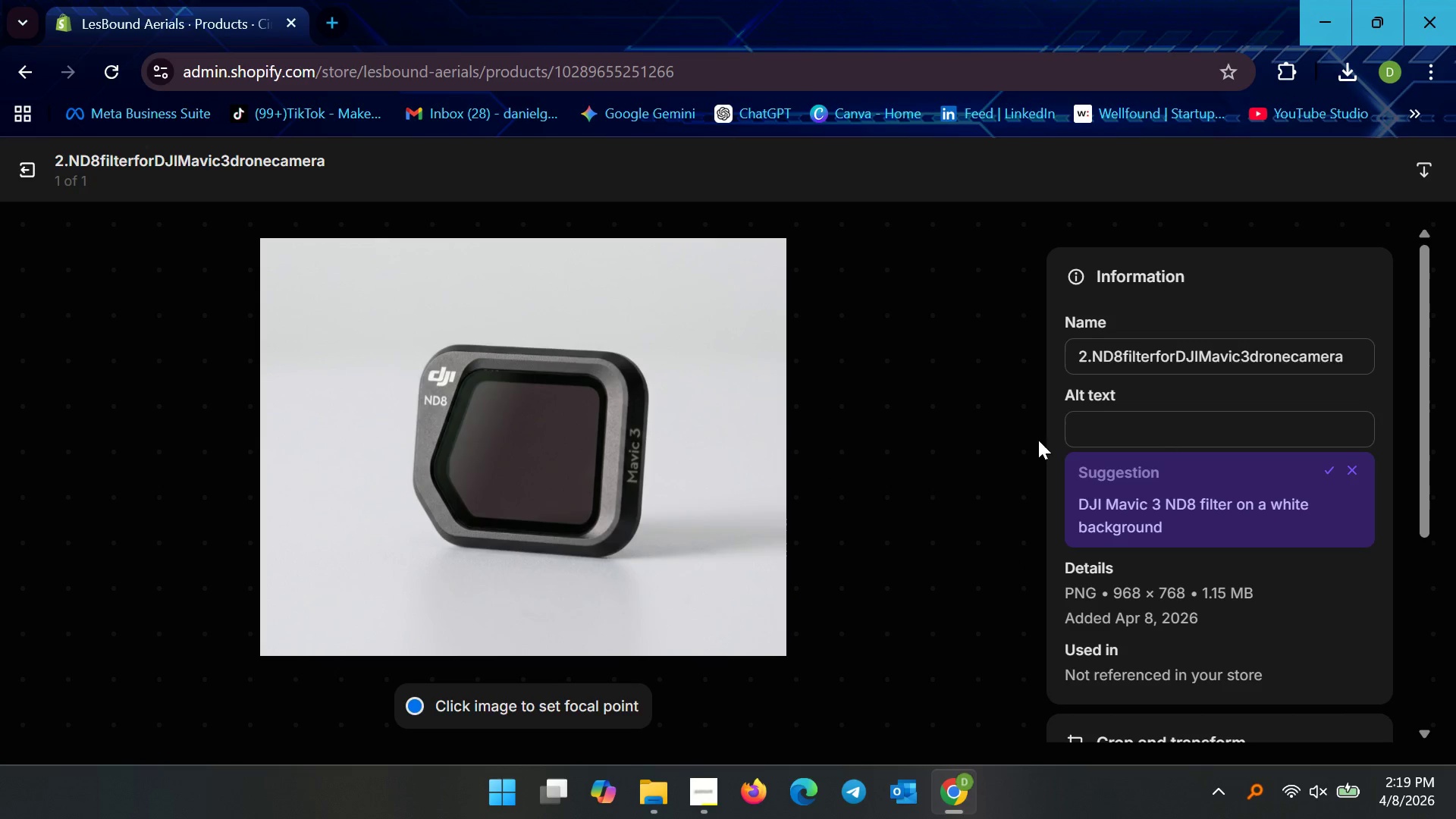 
wait(5.52)
 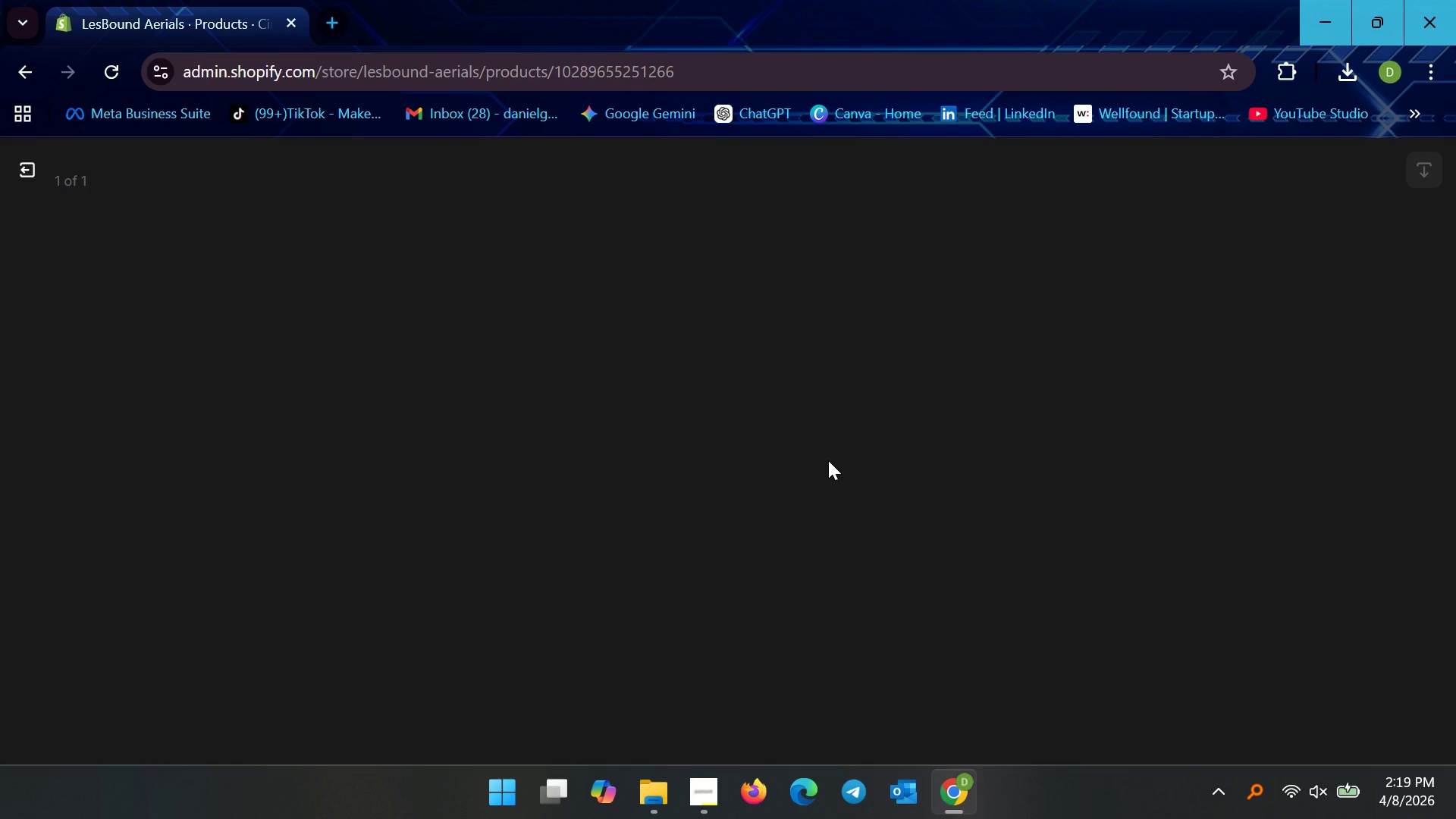 
key(Control+V)
 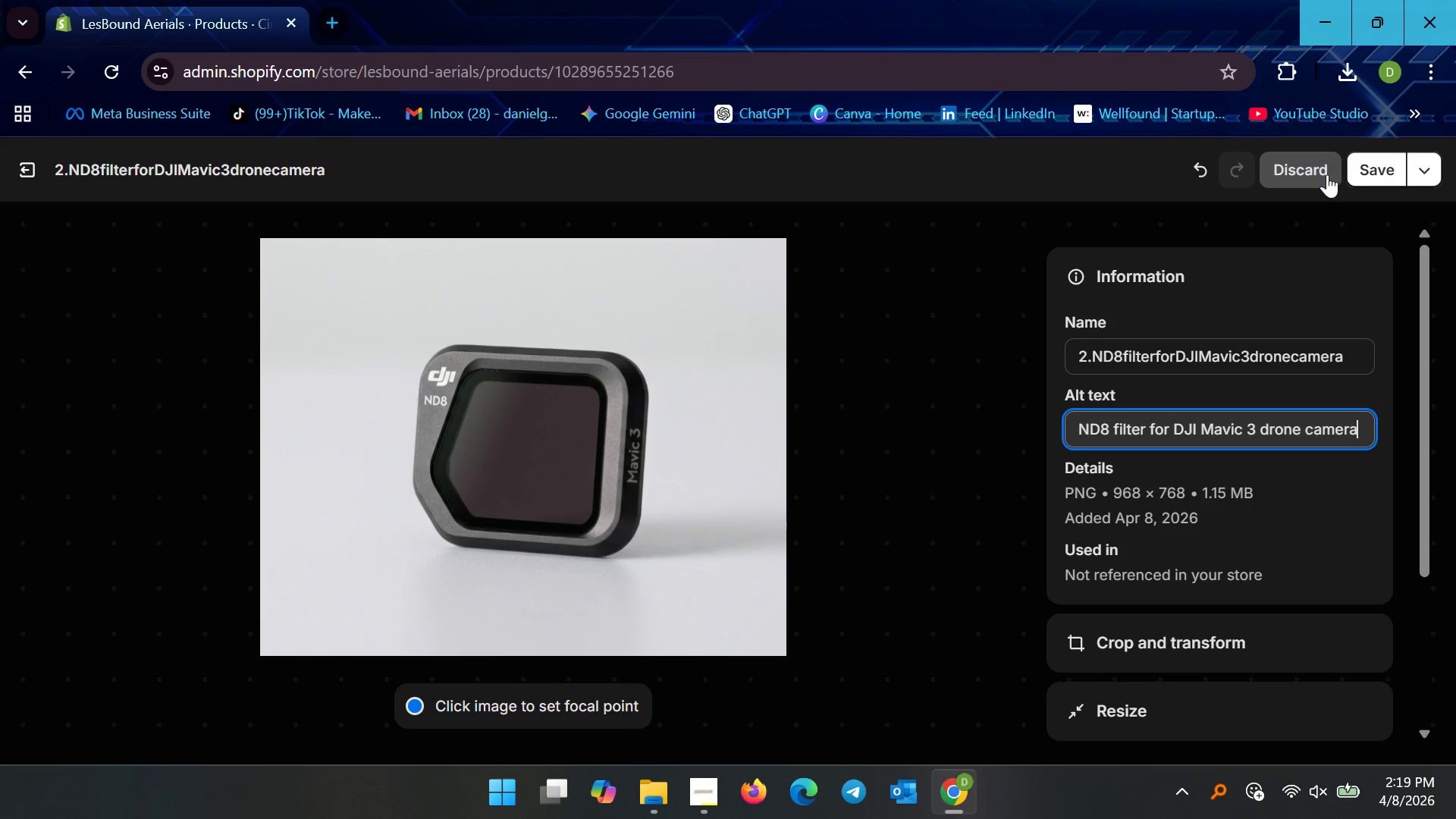 
left_click([1368, 171])
 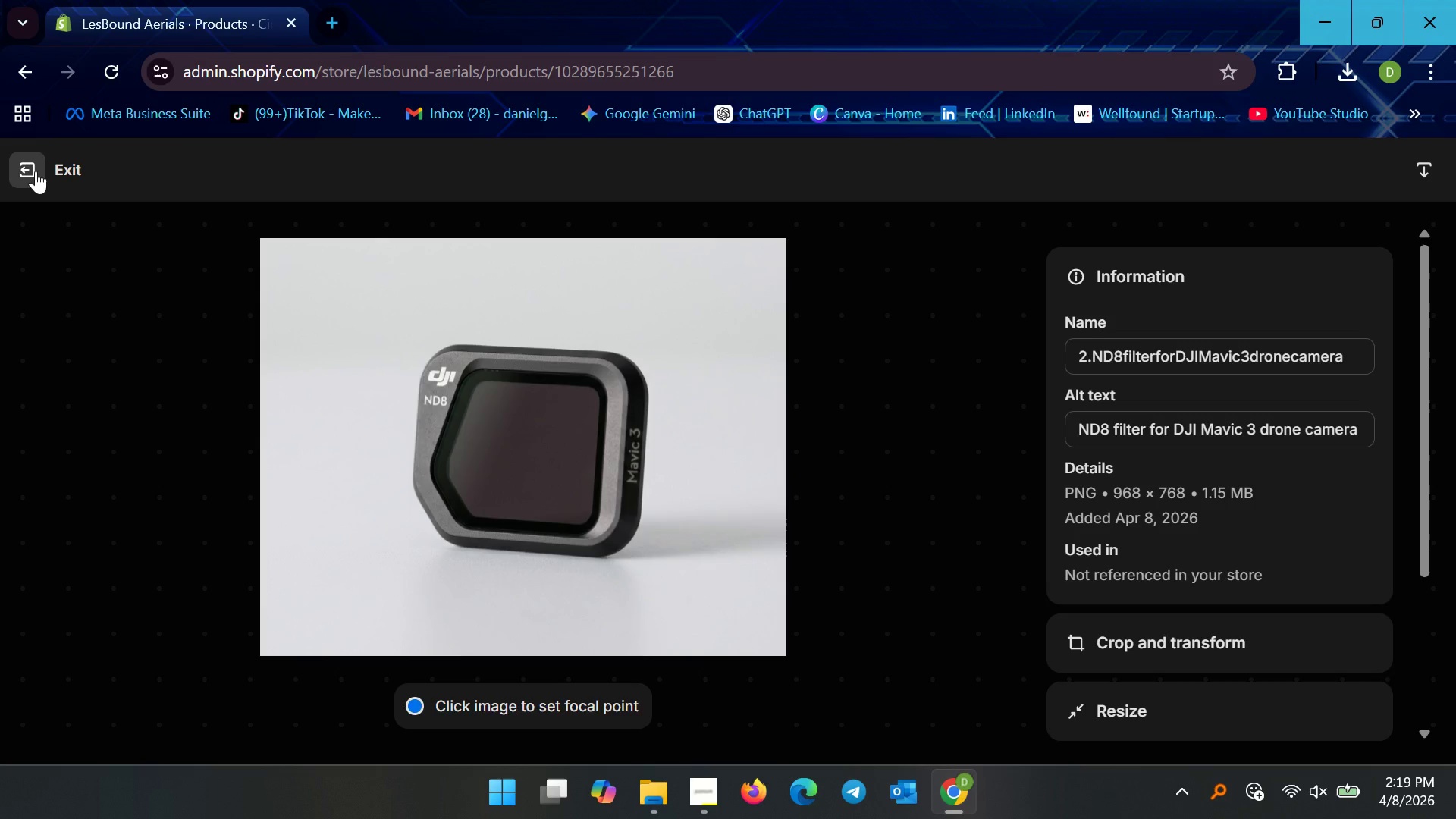 
left_click([36, 171])
 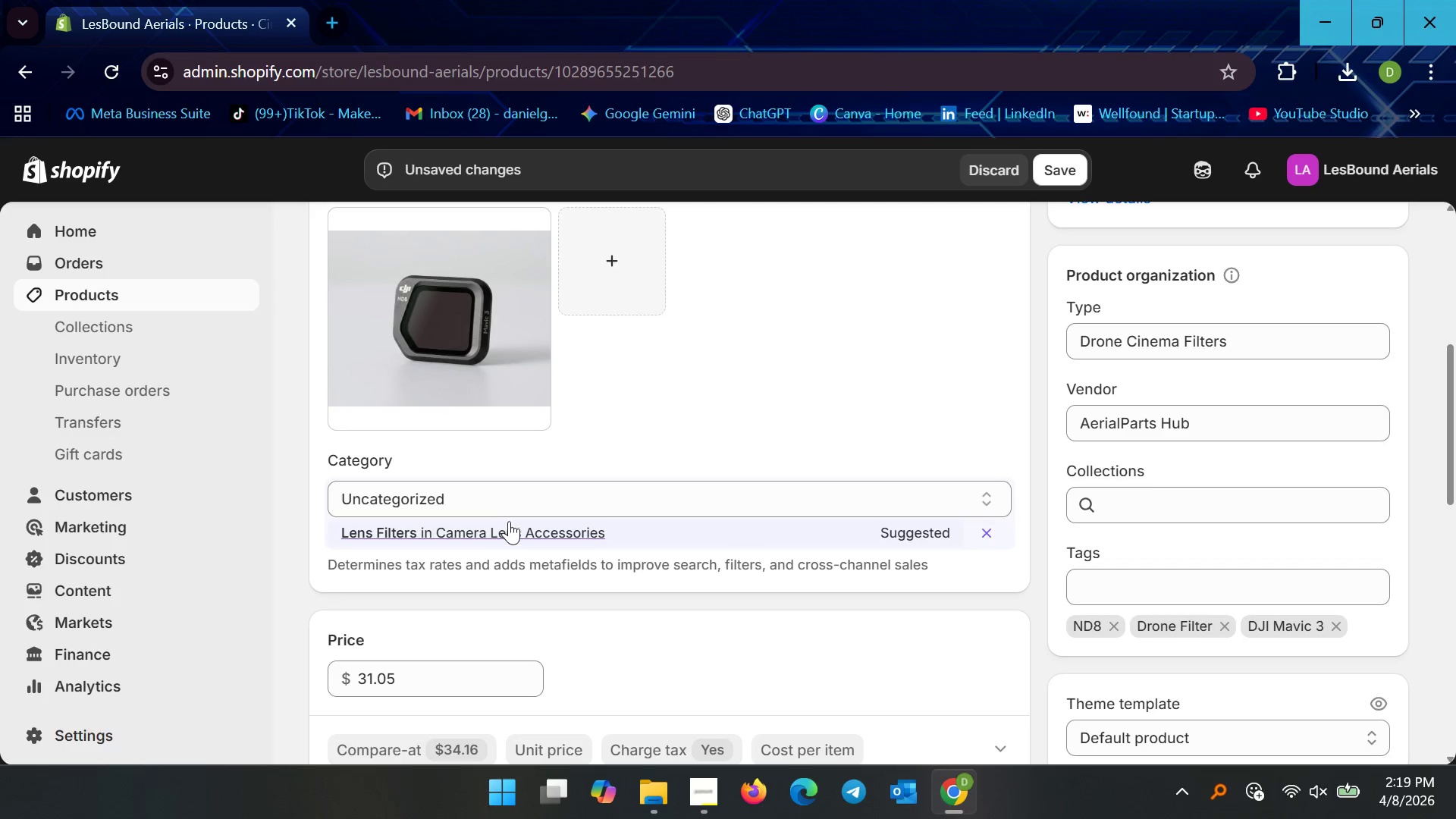 
left_click([509, 521])
 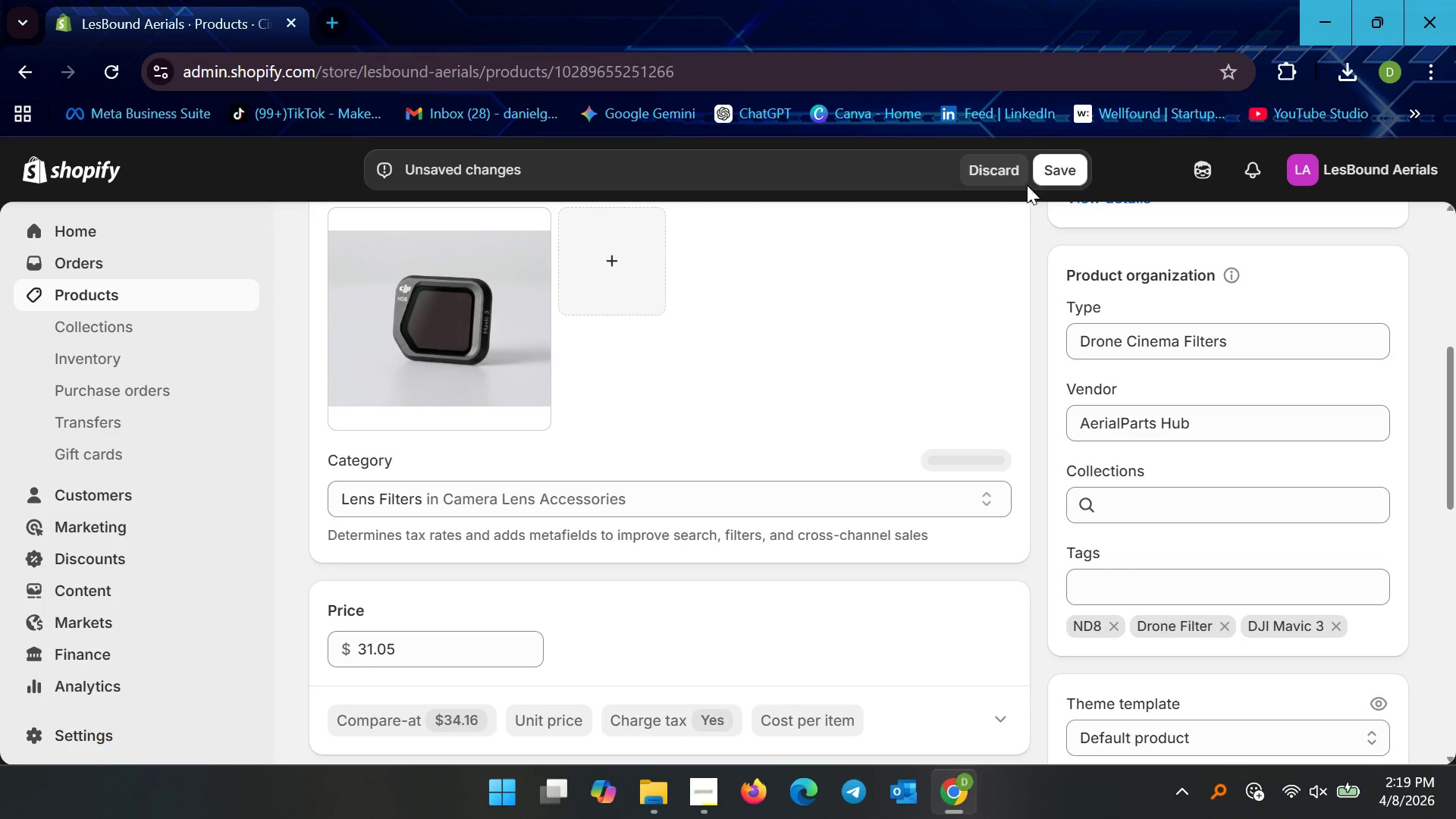 
left_click([1048, 169])
 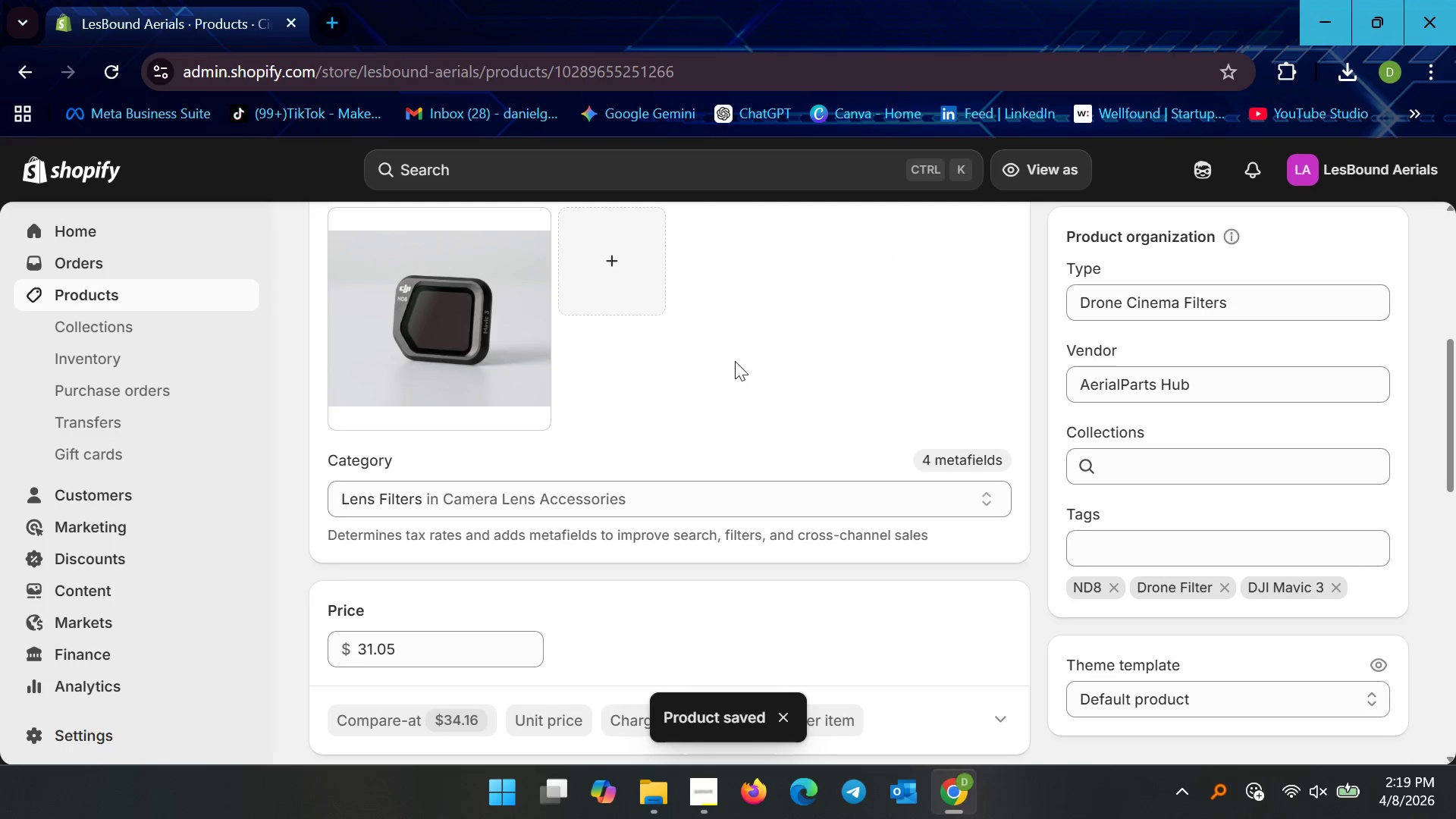 
wait(5.88)
 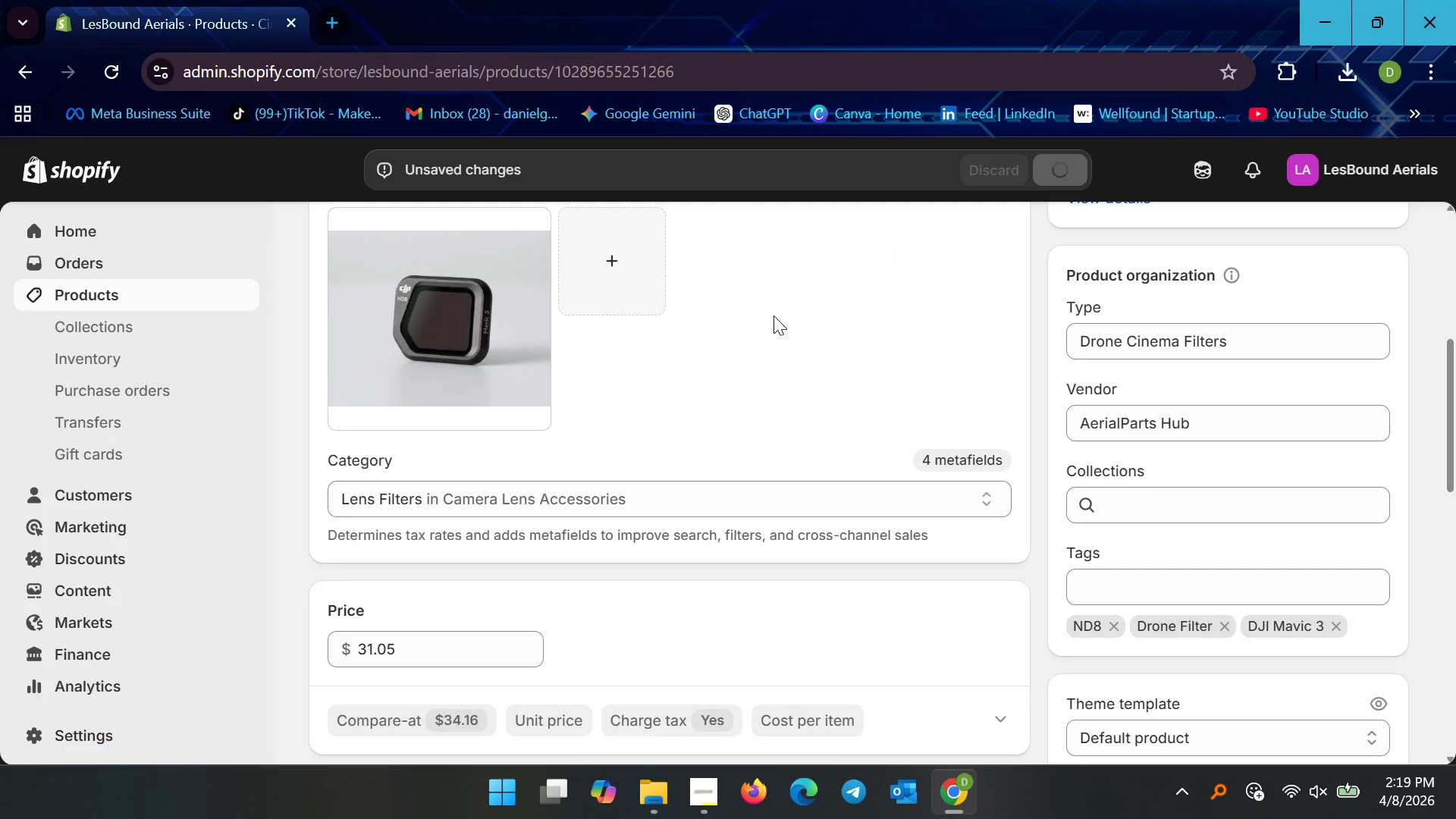 
left_click([47, 297])
 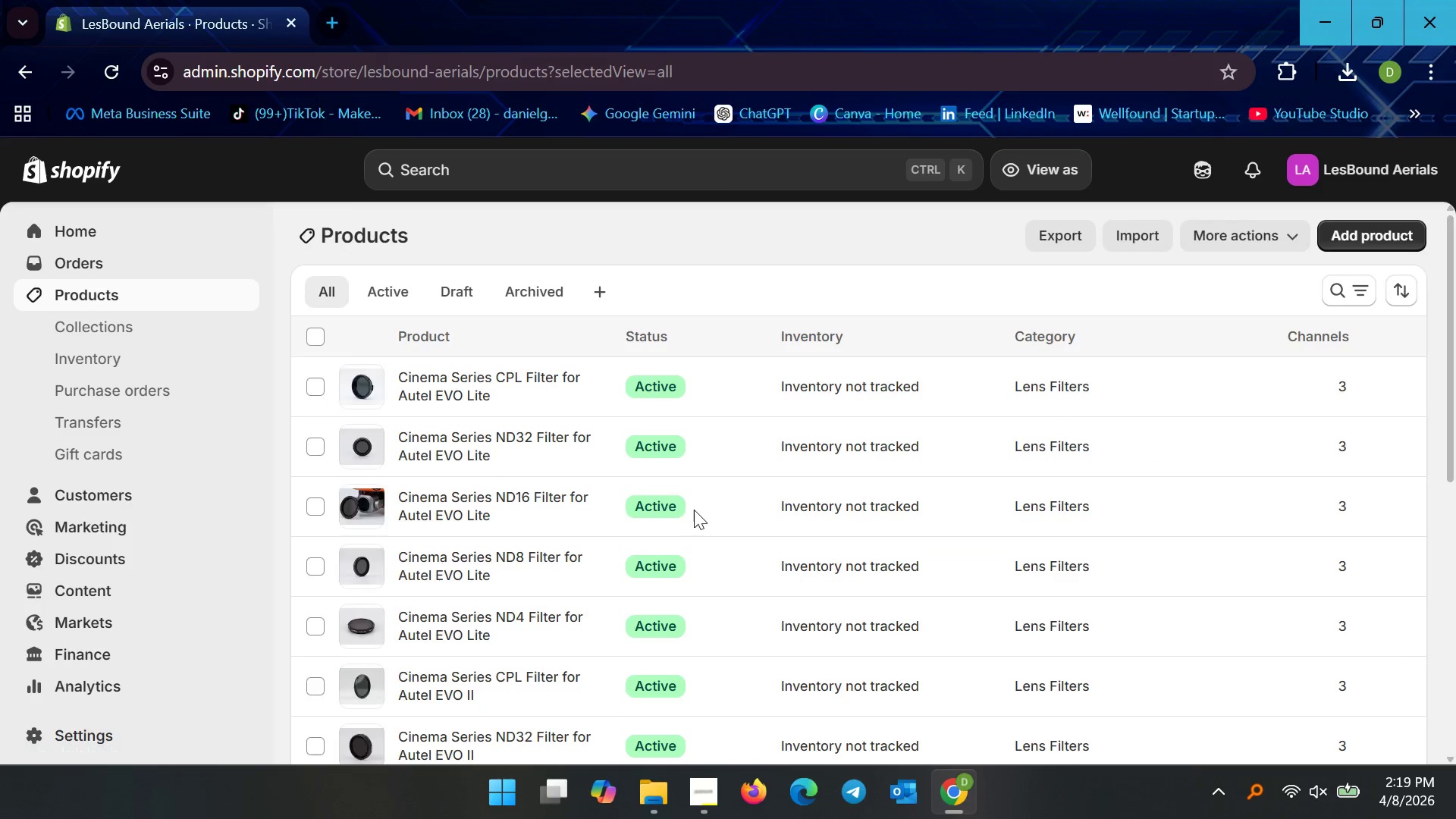 
scroll: coordinate [686, 522], scroll_direction: down, amount: 15.0
 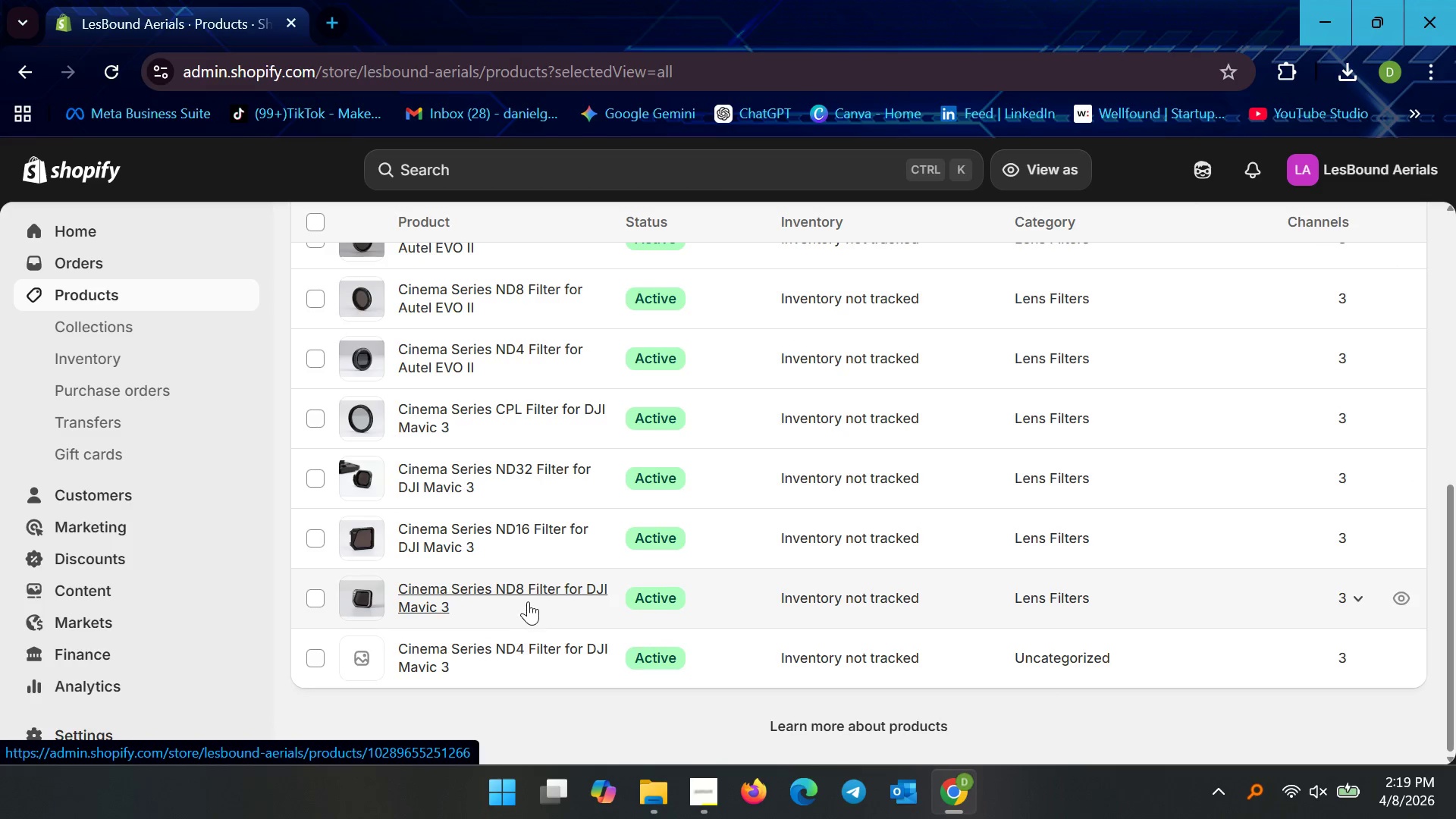 
left_click([547, 650])
 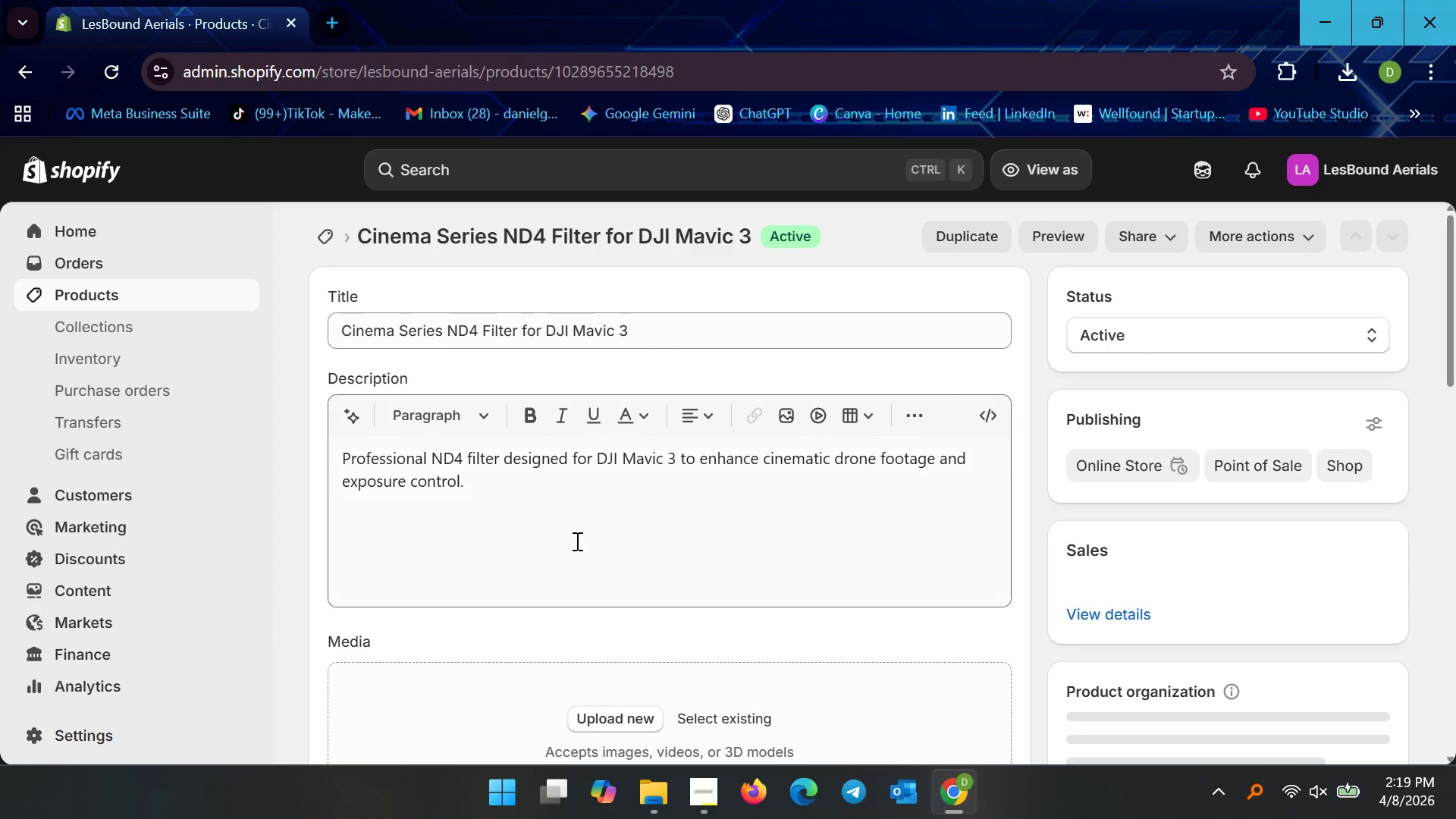 
scroll: coordinate [574, 531], scroll_direction: down, amount: 3.0
 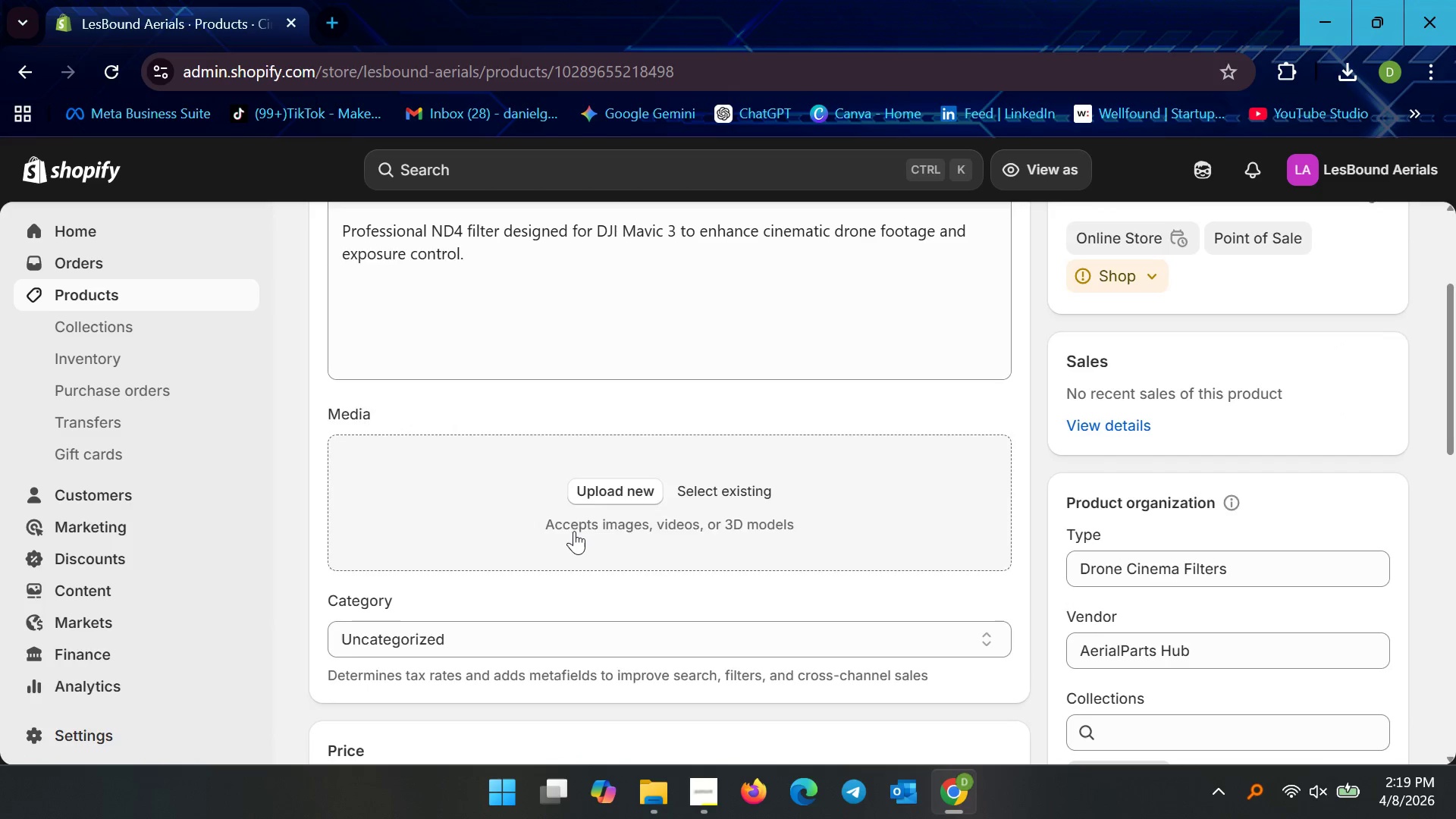 
scroll: coordinate [574, 531], scroll_direction: up, amount: 1.0
 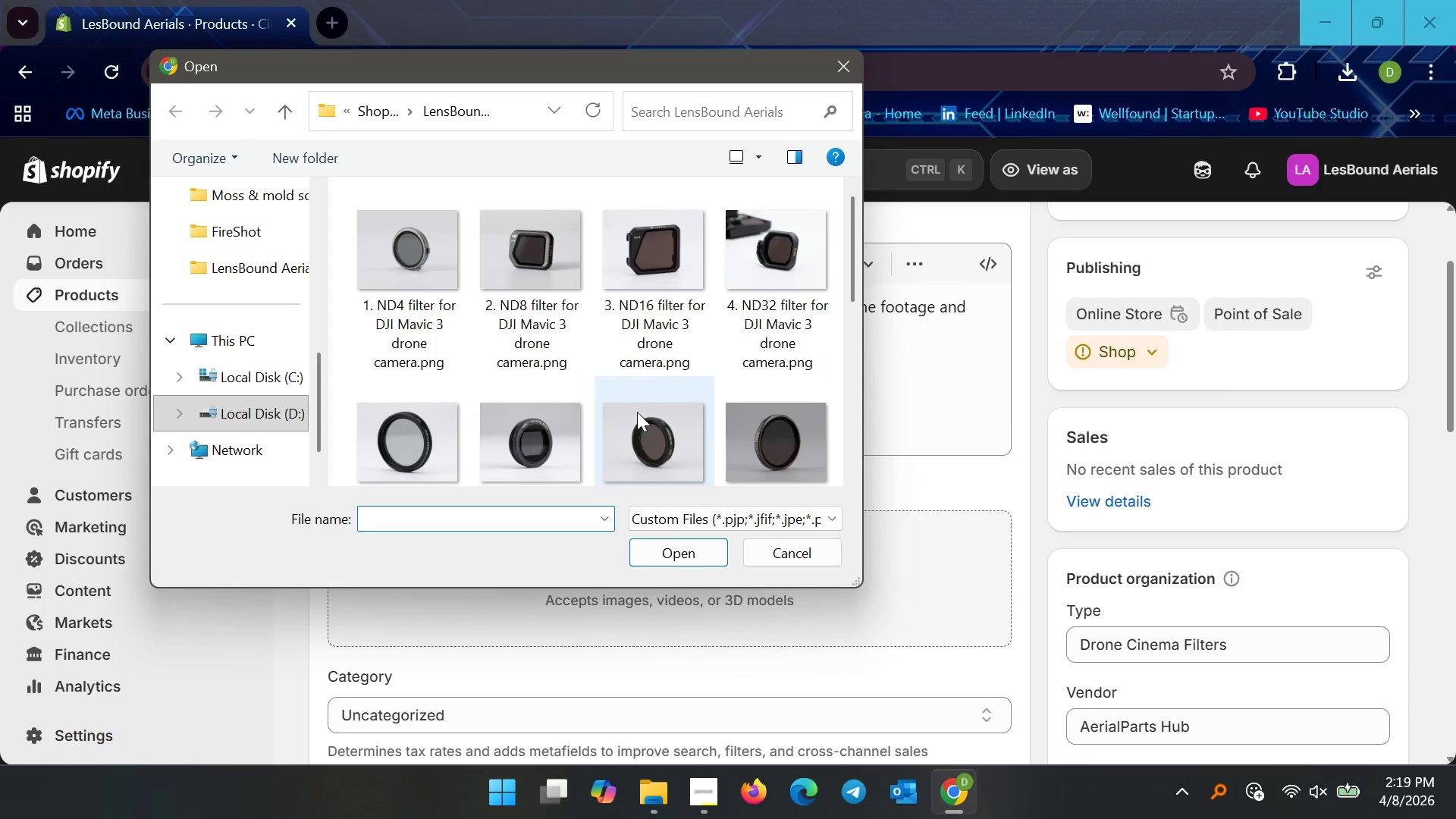 
double_click([397, 334])
 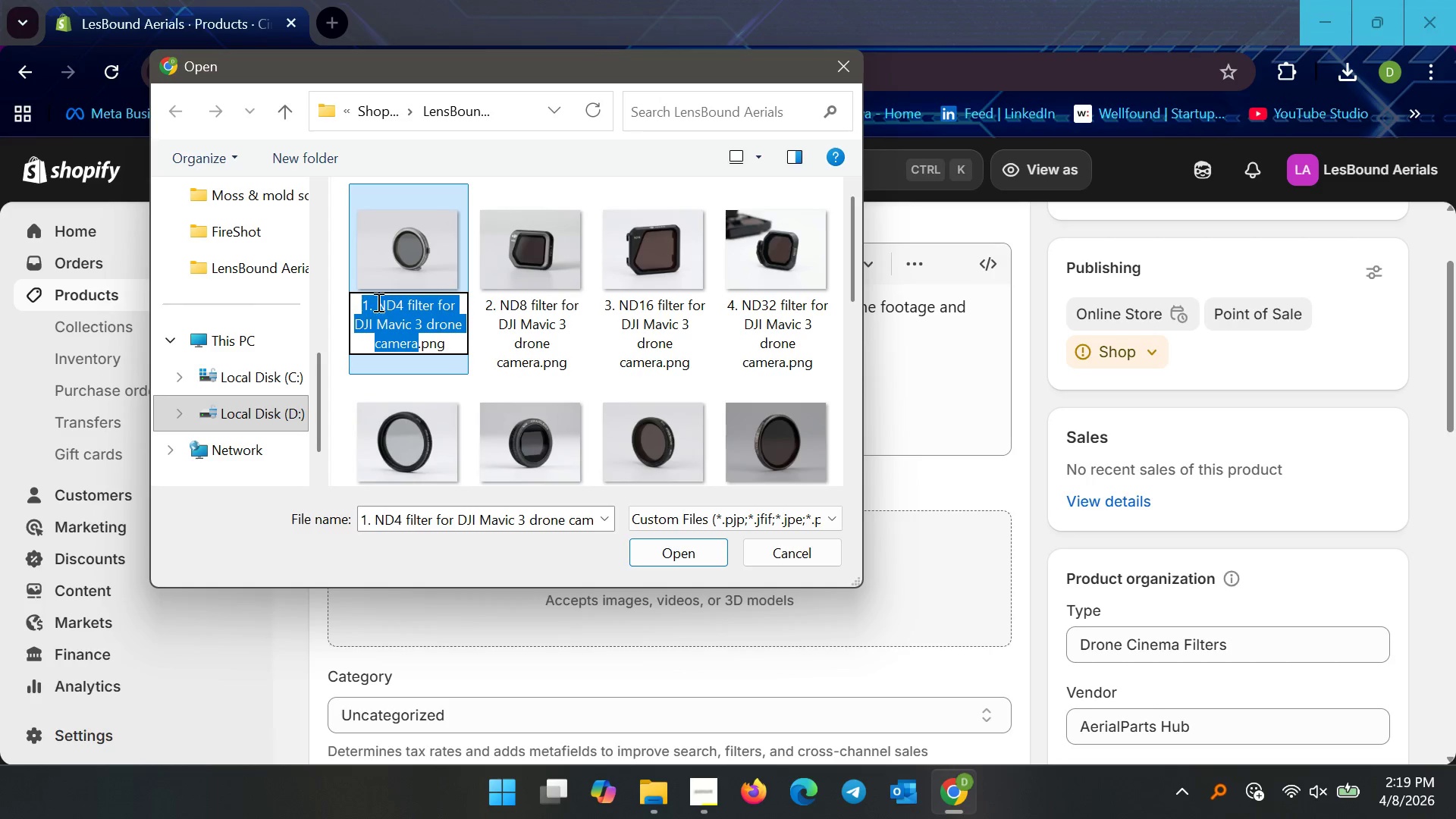 
left_click_drag(start_coordinate=[375, 302], to_coordinate=[417, 347])
 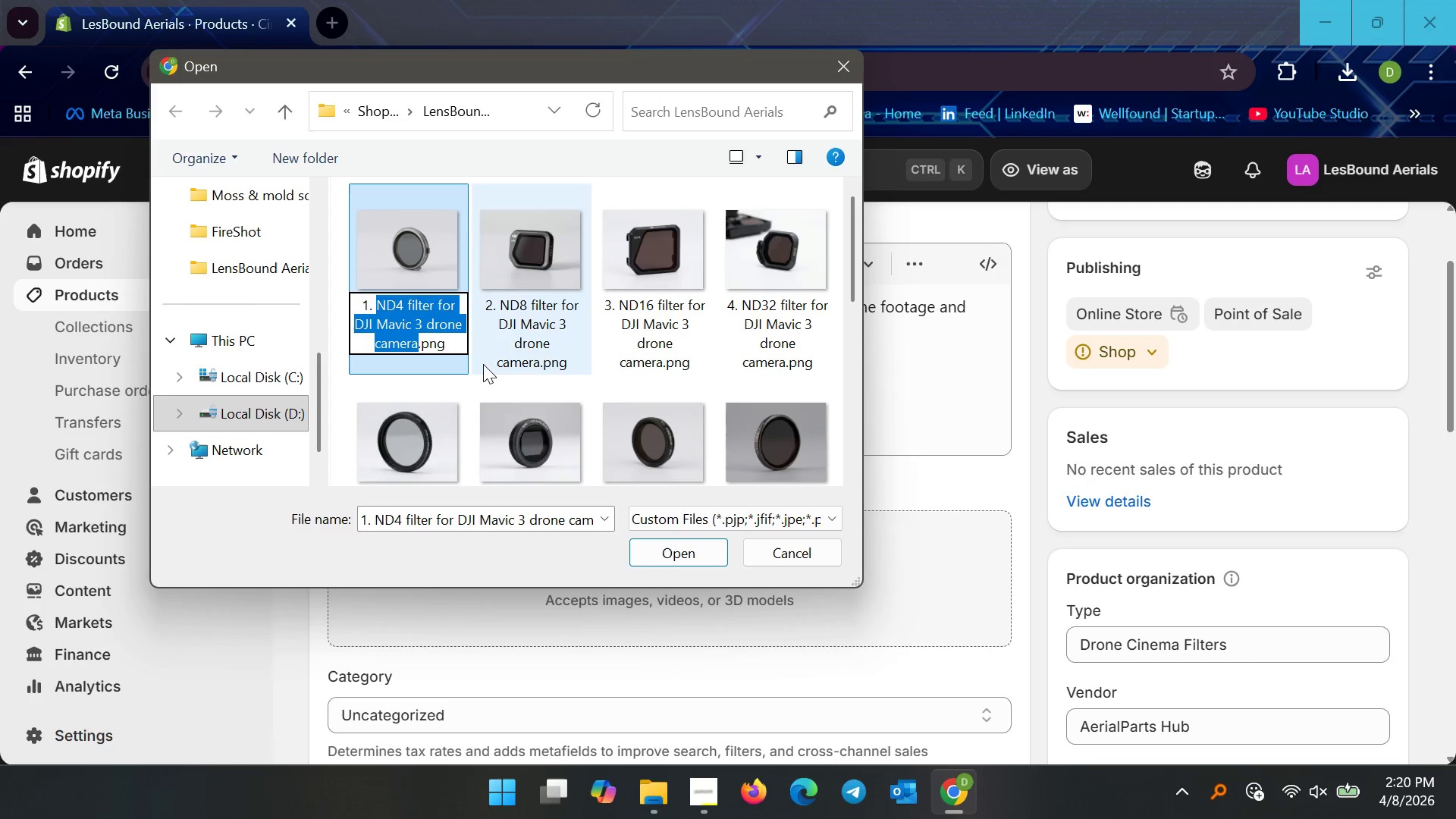 
key(Control+C)
 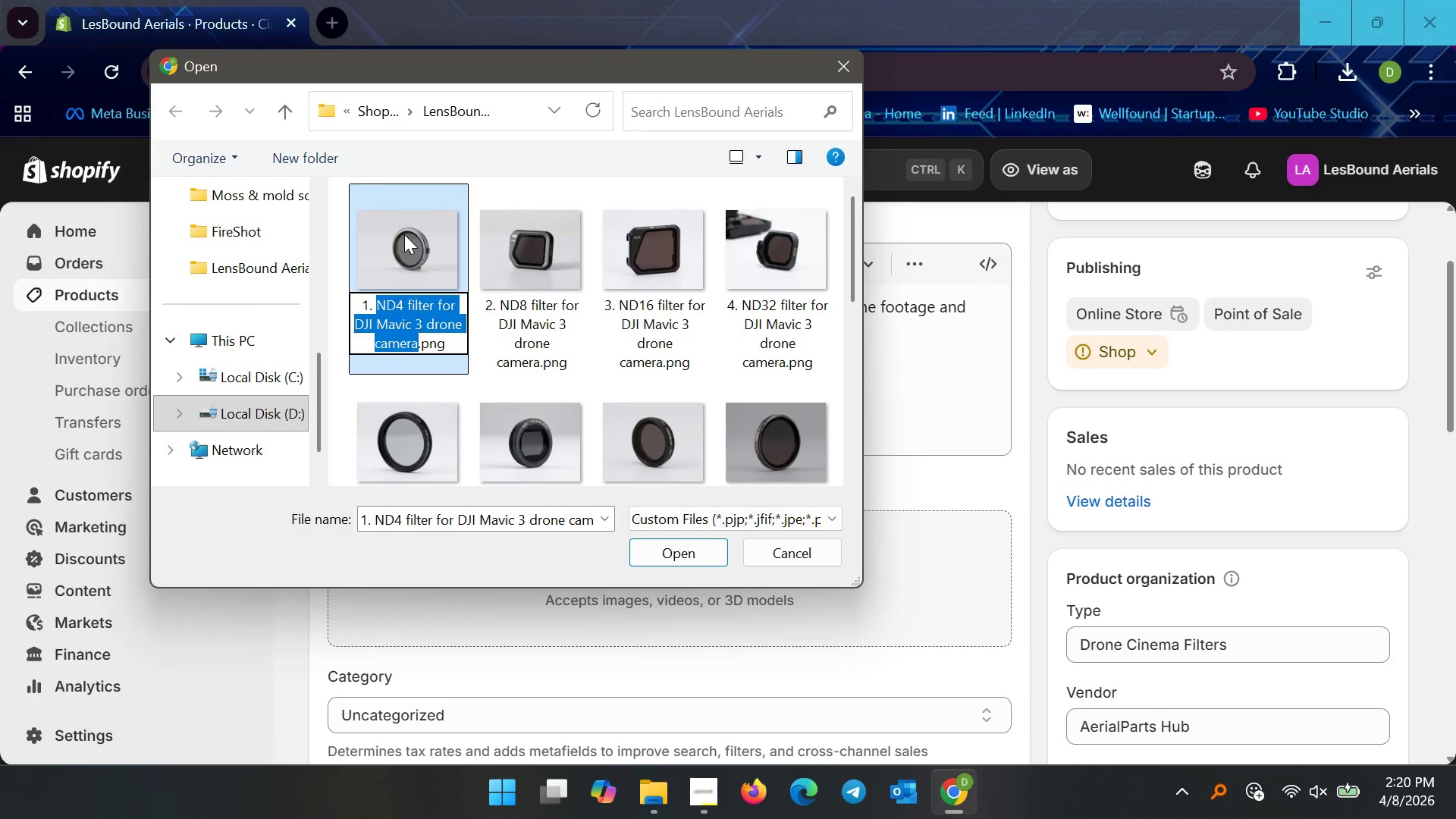 
left_click_drag(start_coordinate=[404, 234], to_coordinate=[408, 234])
 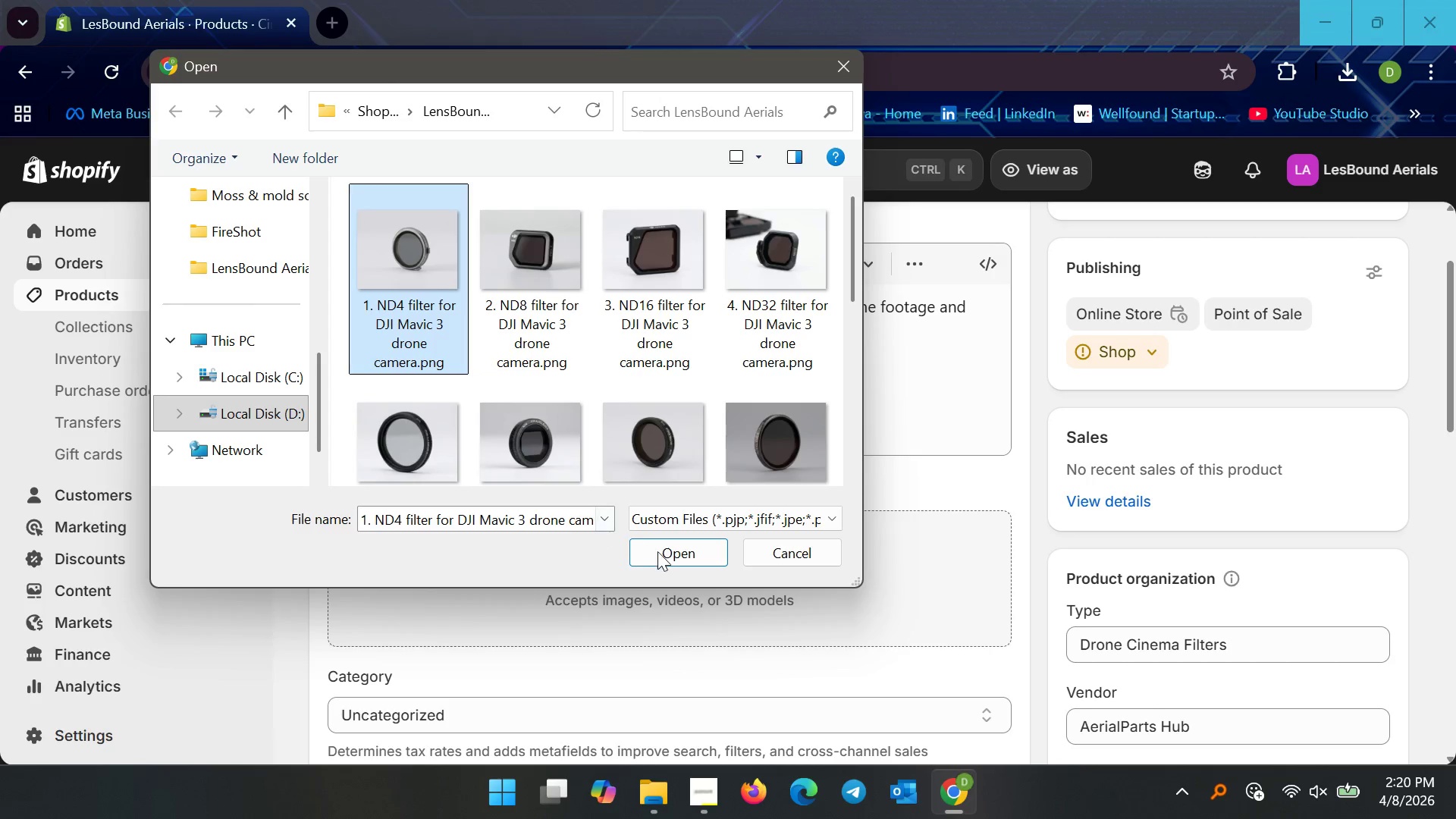 
left_click([659, 554])
 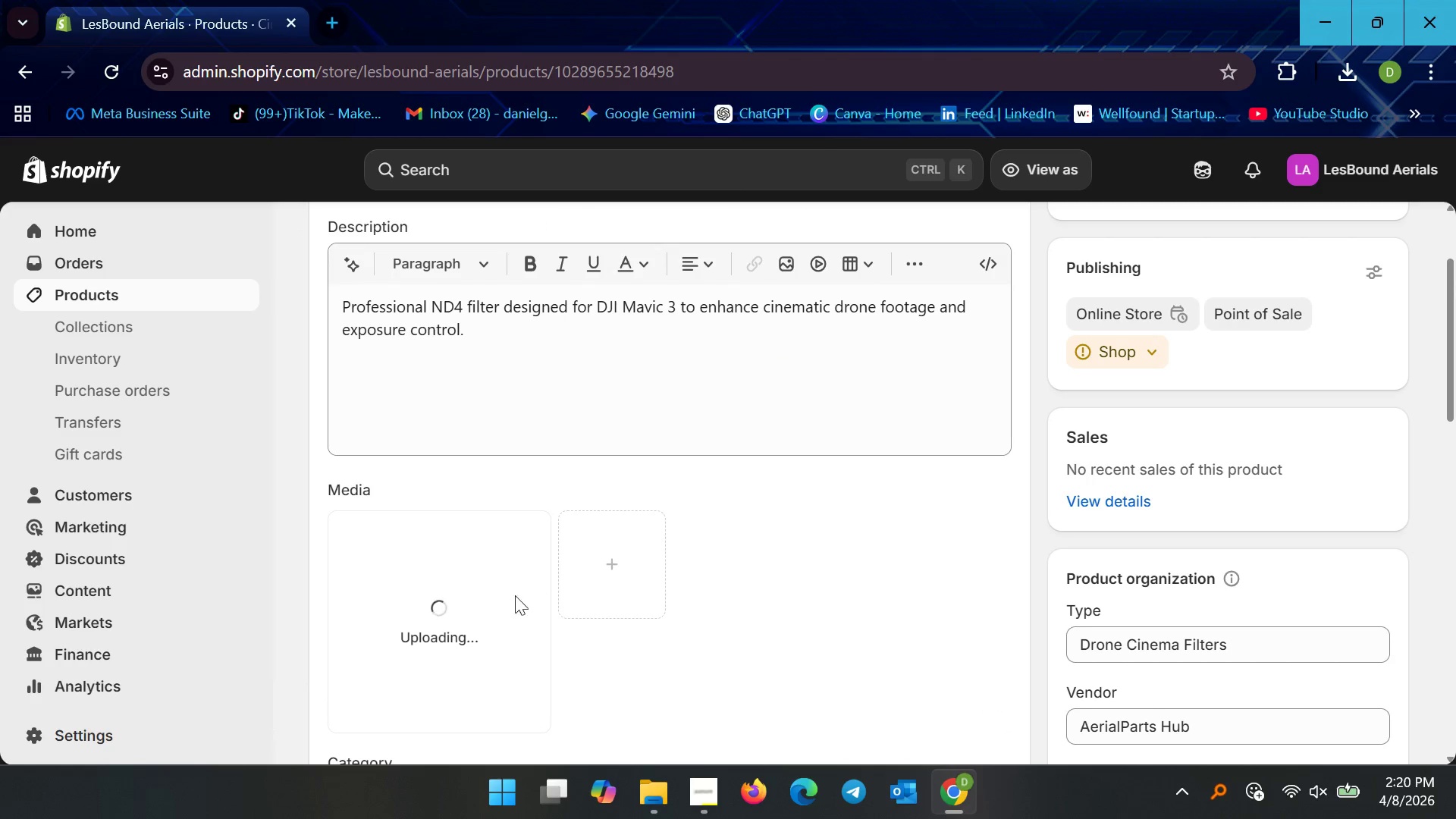 
scroll: coordinate [623, 588], scroll_direction: down, amount: 2.0
 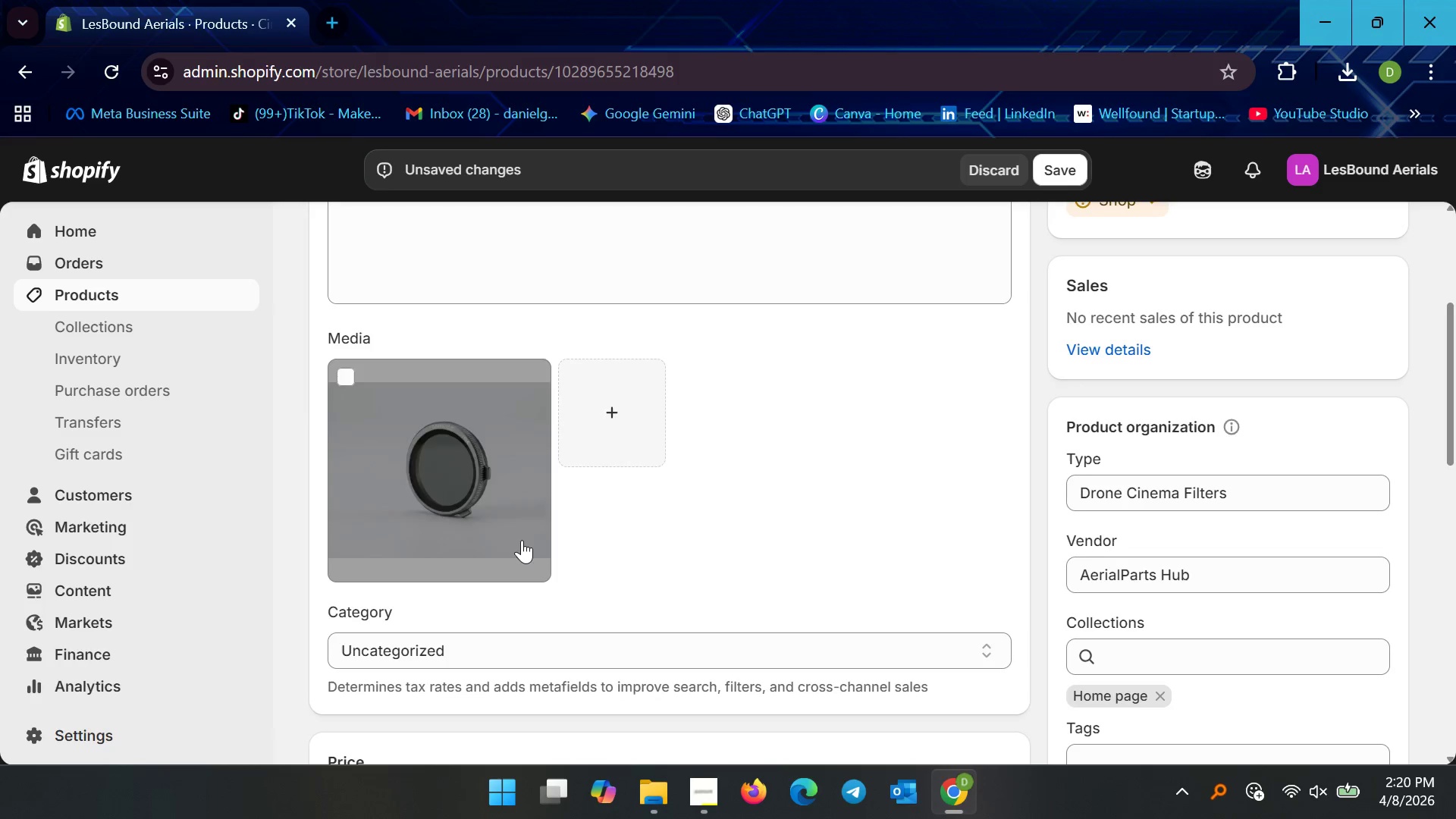 
wait(11.24)
 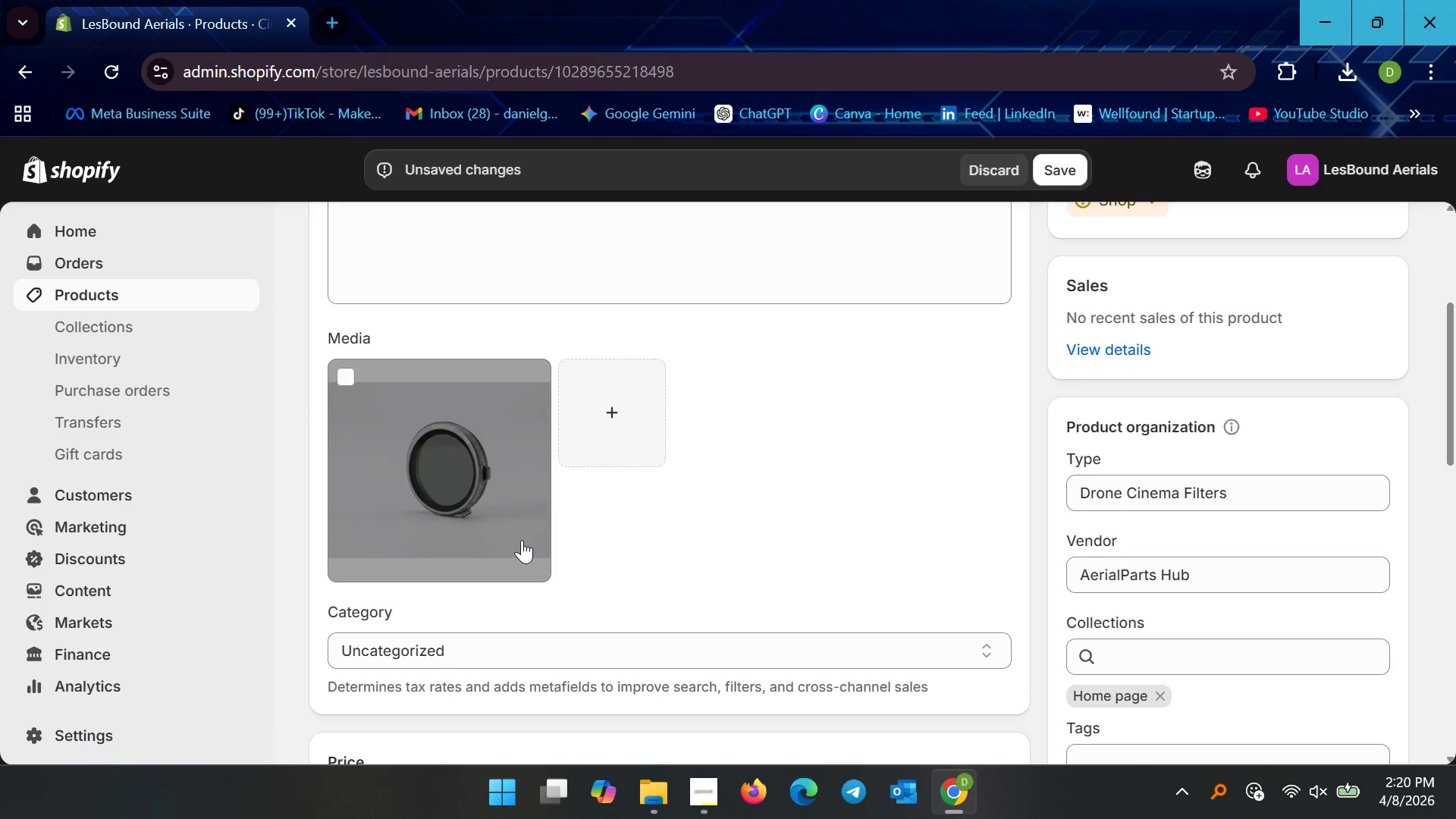 
left_click([1155, 414])
 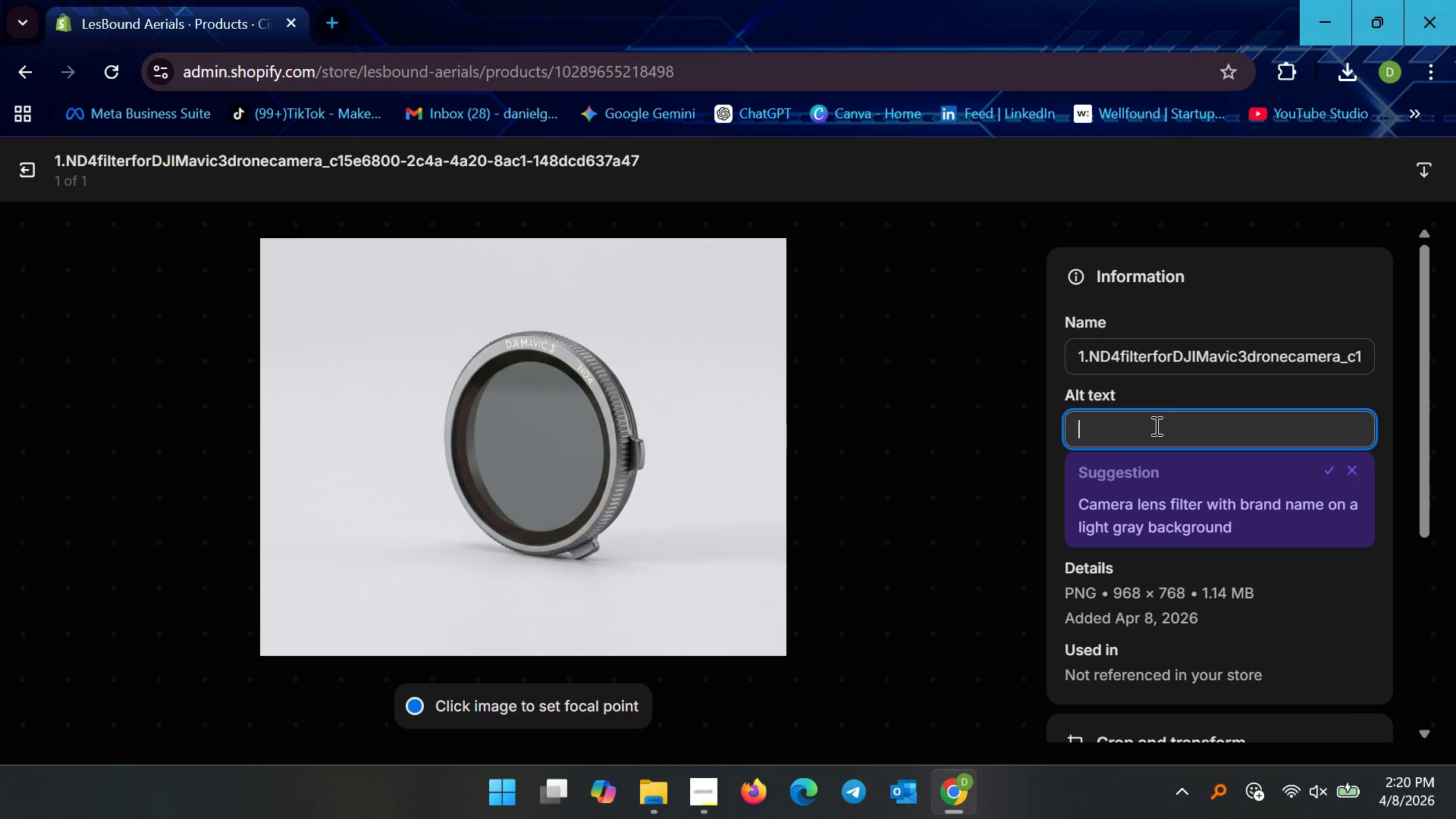 
key(Control+V)
 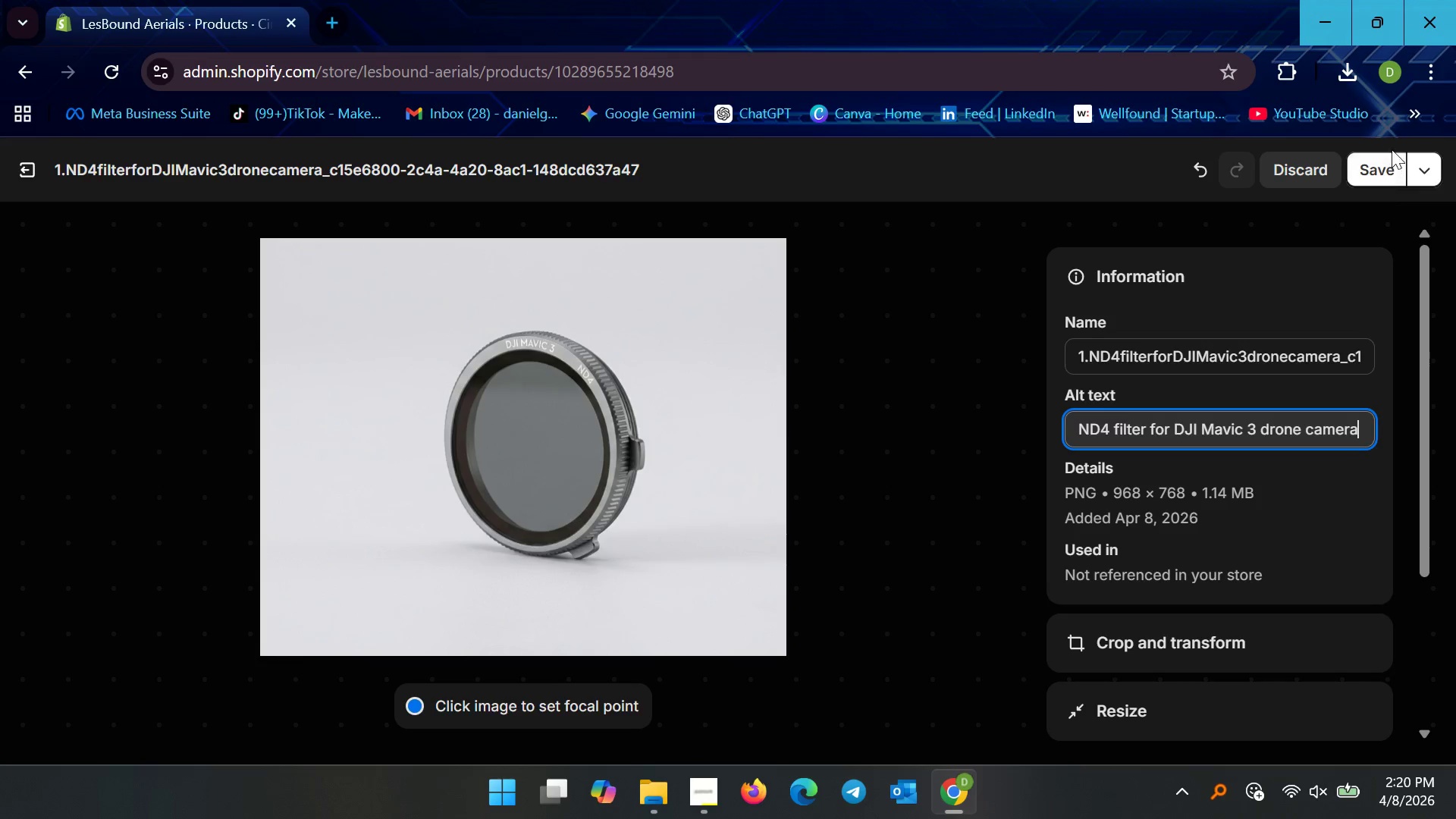 
double_click([1375, 162])
 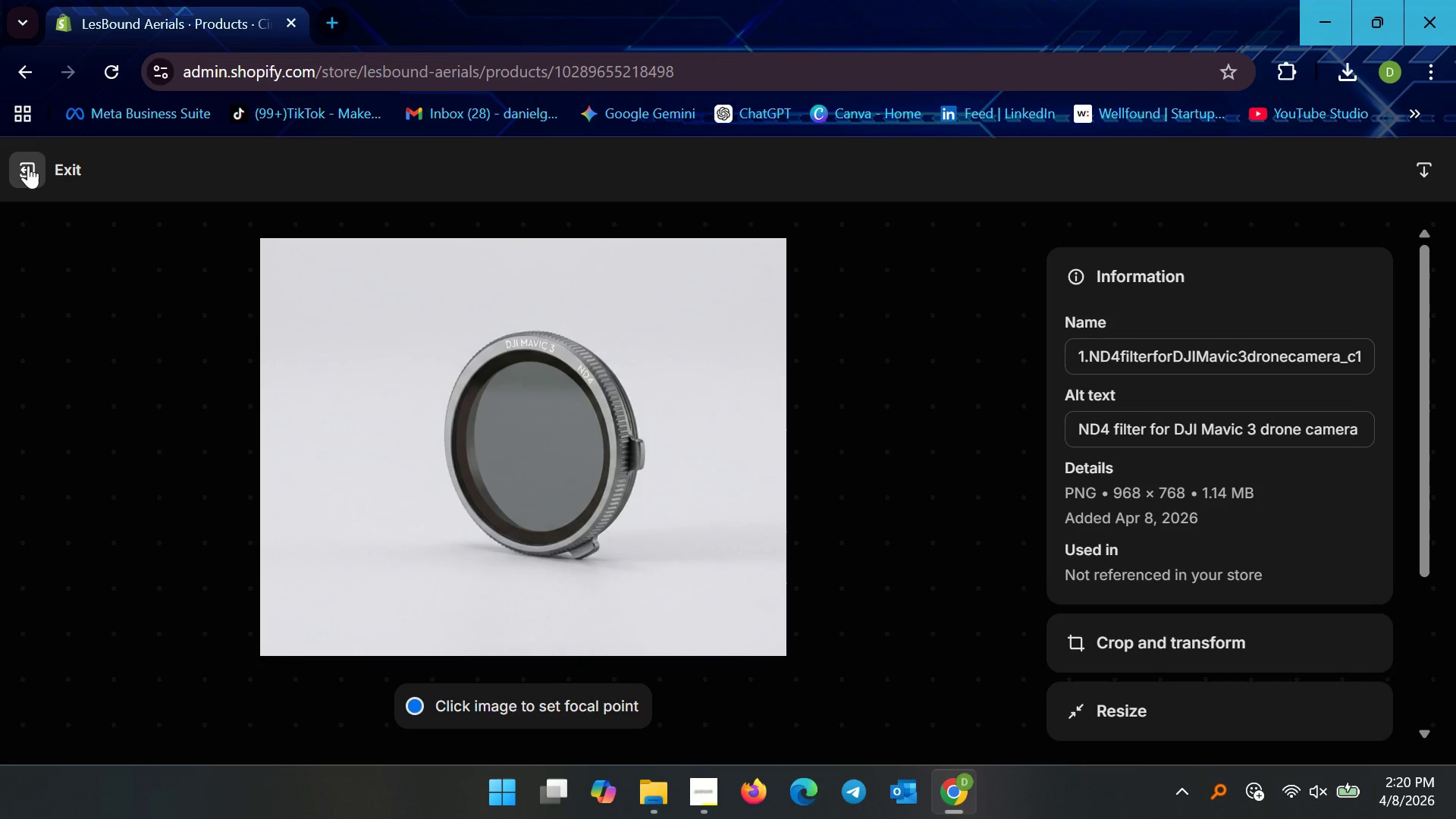 
left_click([28, 165])
 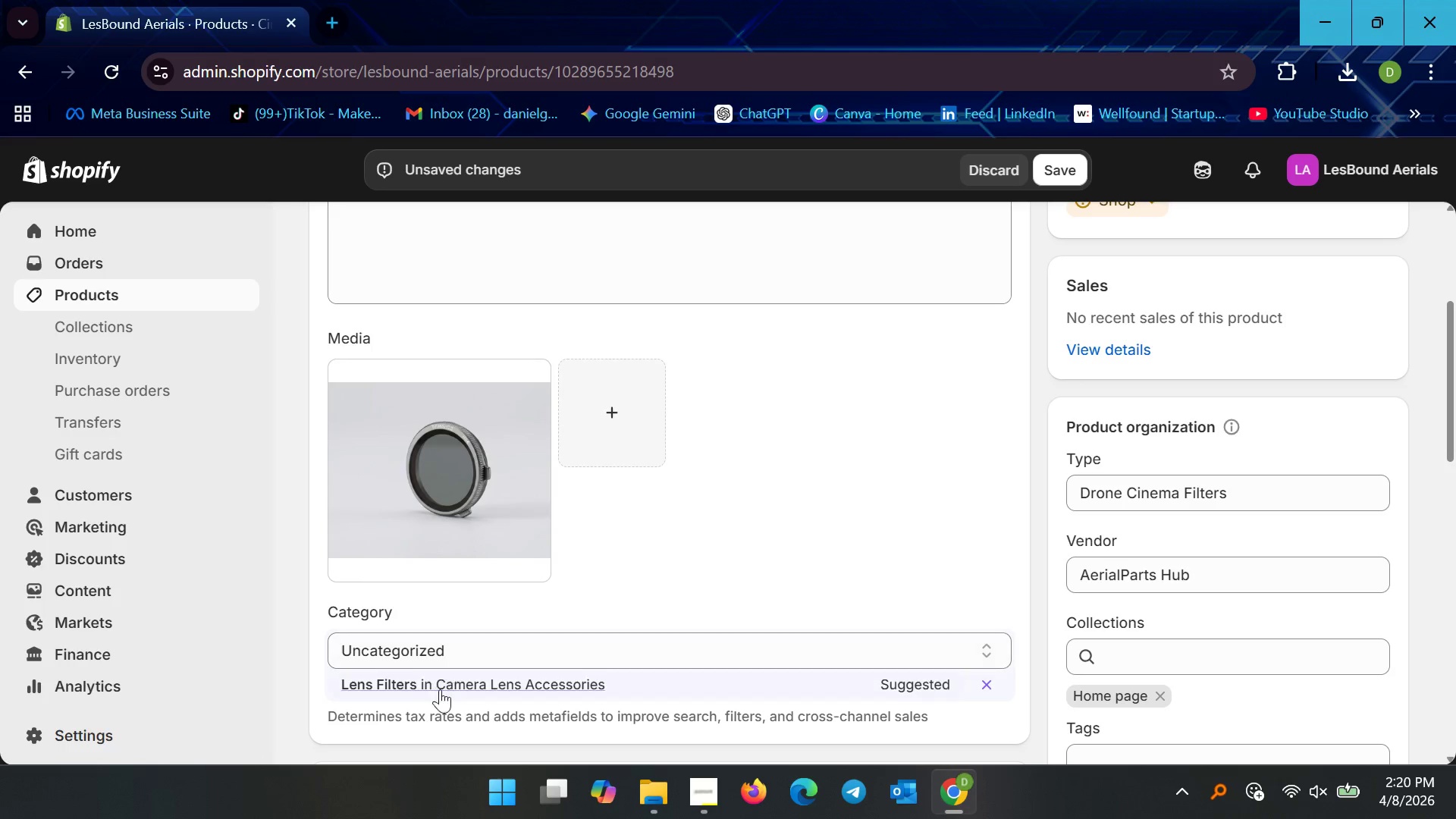 
left_click([434, 686])
 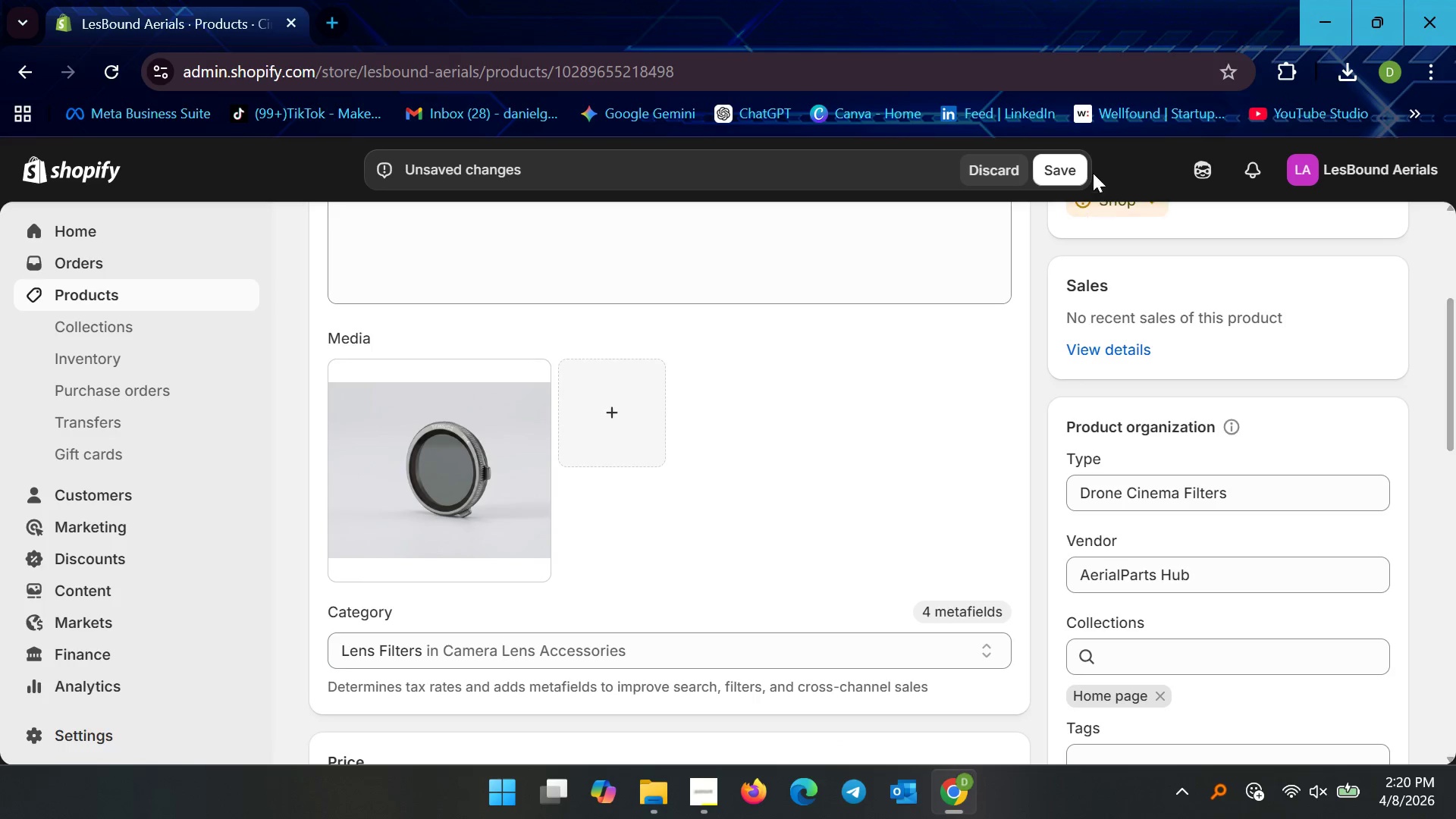 
left_click([1065, 173])
 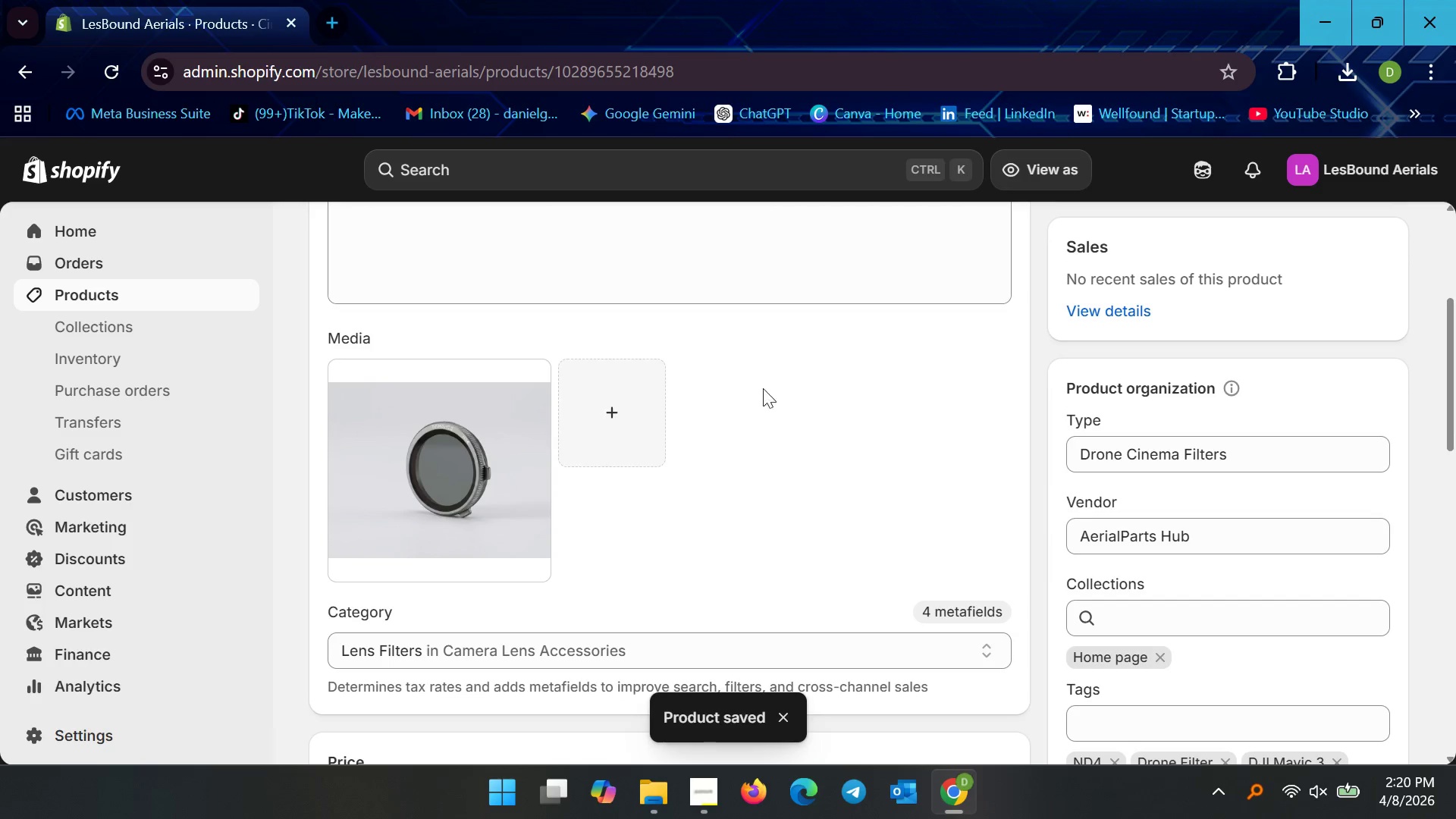 
scroll: coordinate [661, 394], scroll_direction: down, amount: 3.0
 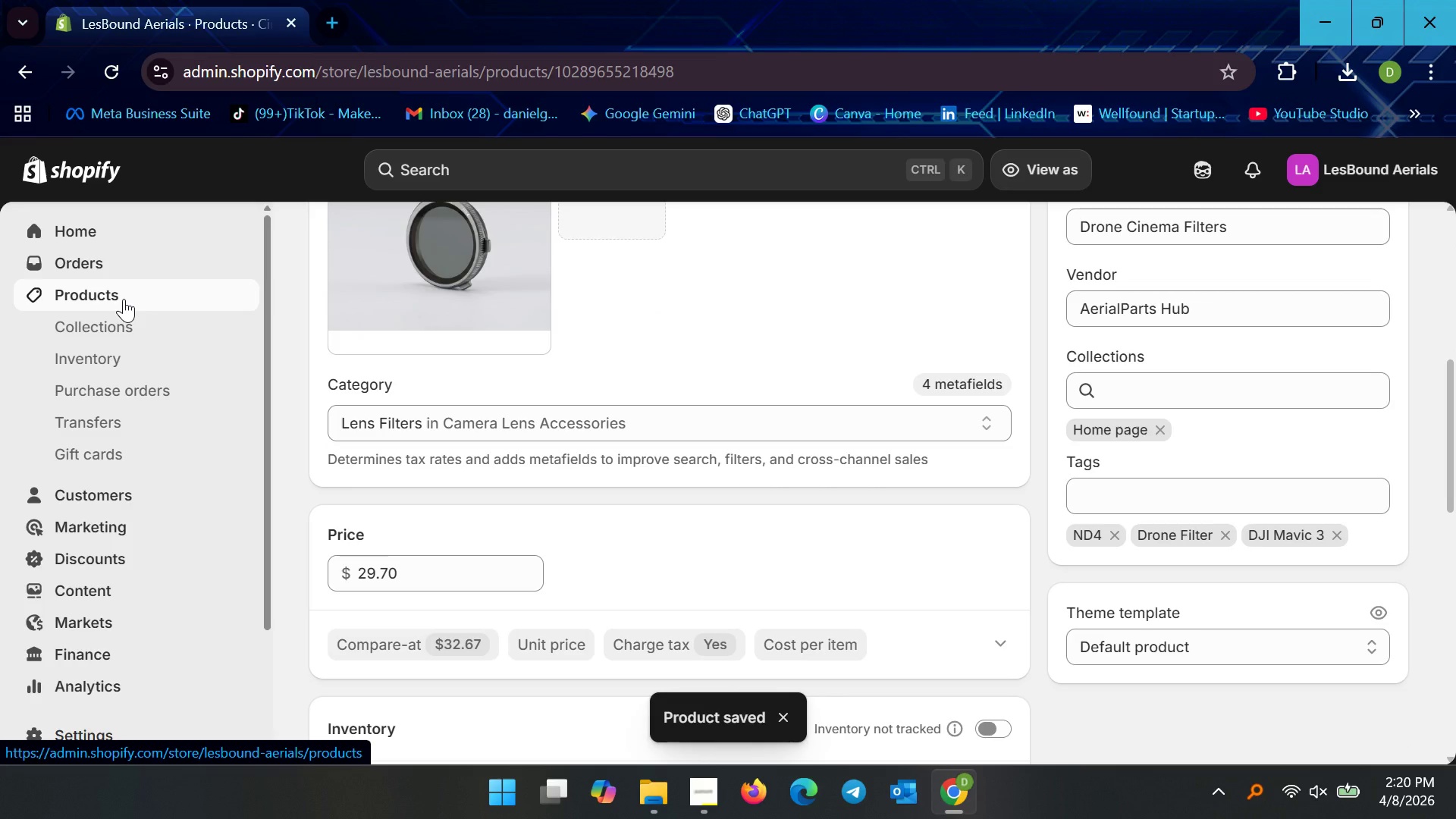 
left_click([124, 299])
 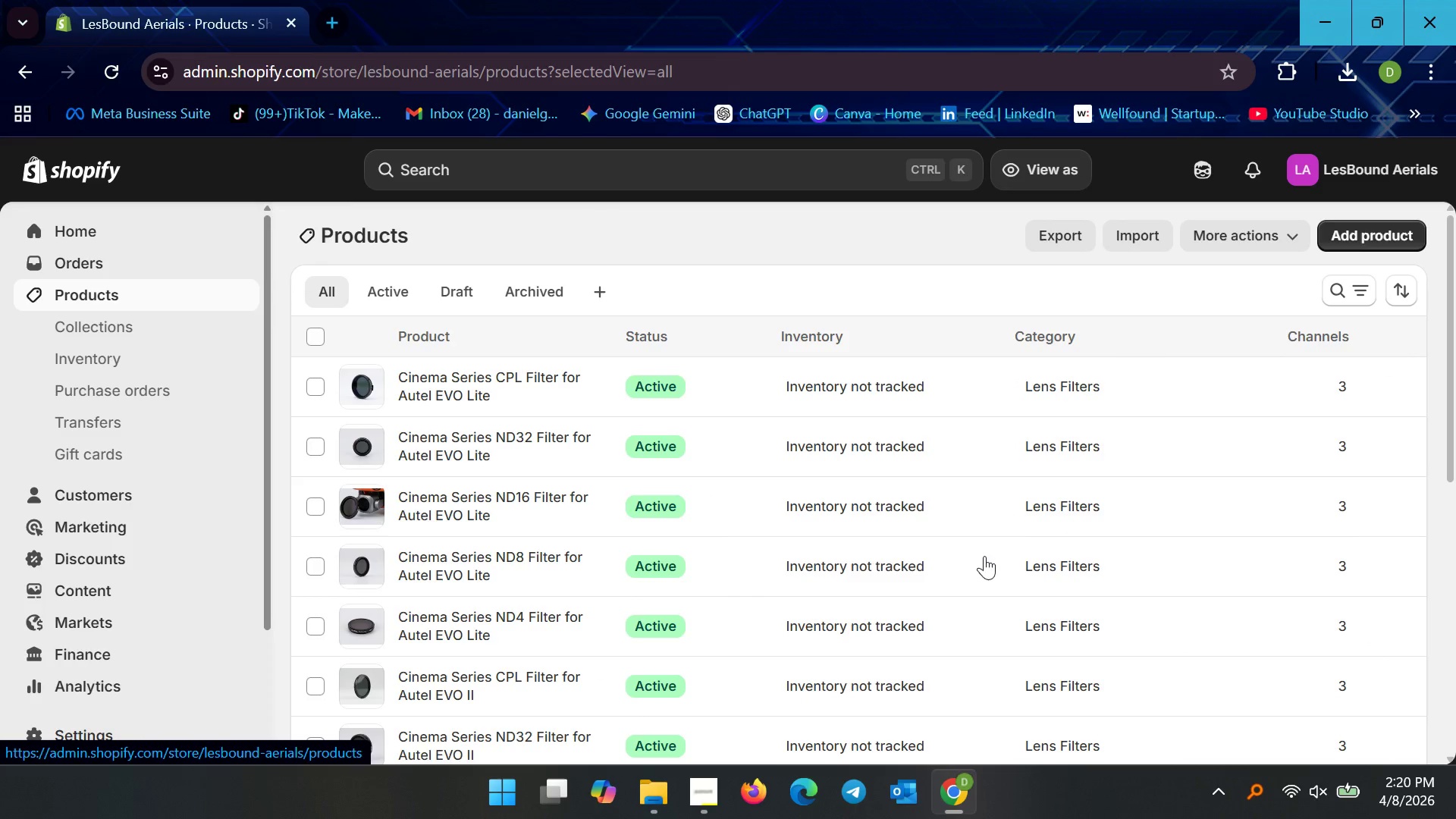 
scroll: coordinate [1113, 560], scroll_direction: down, amount: 18.0
 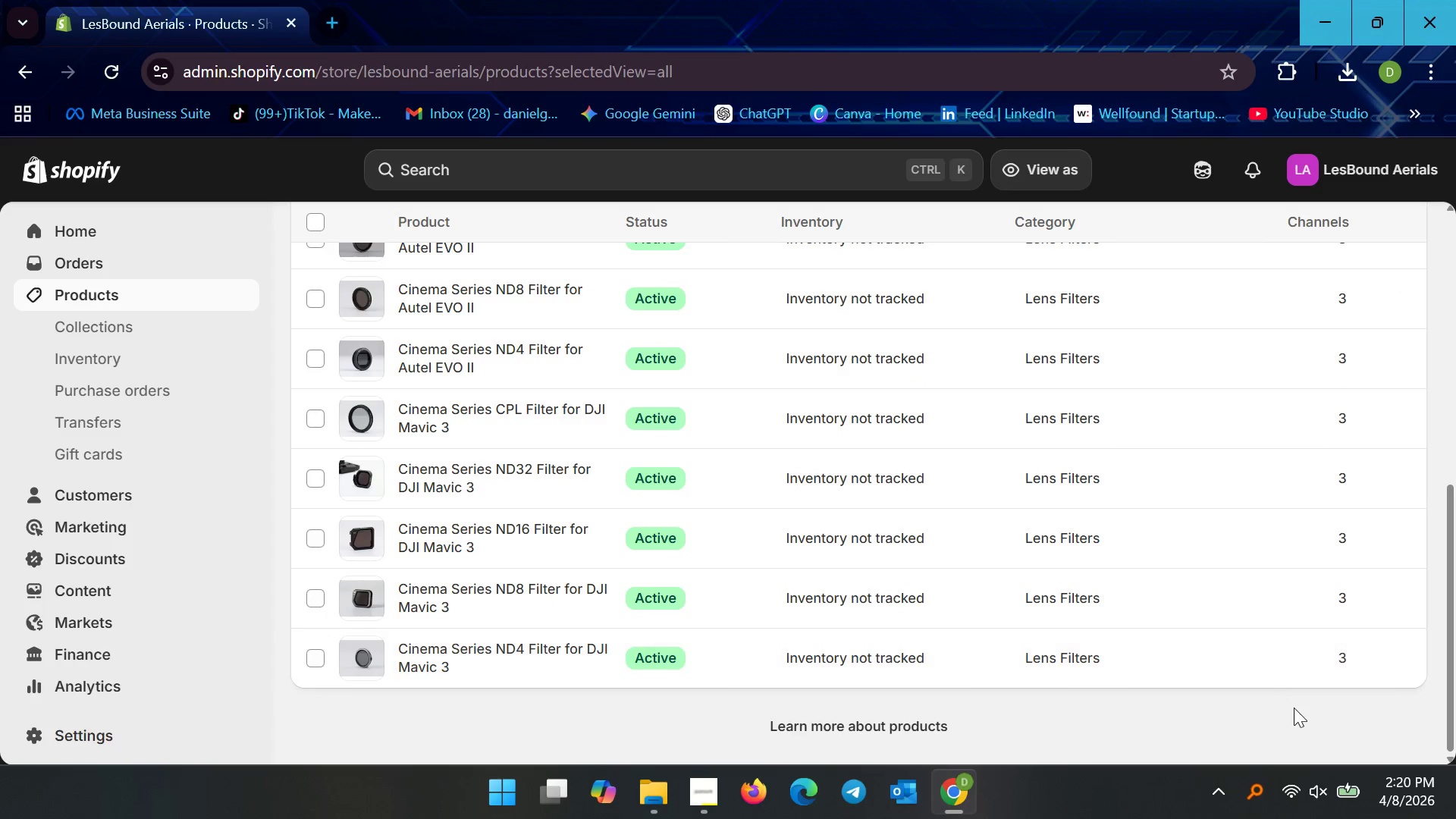 
scroll: coordinate [1295, 708], scroll_direction: up, amount: 13.0
 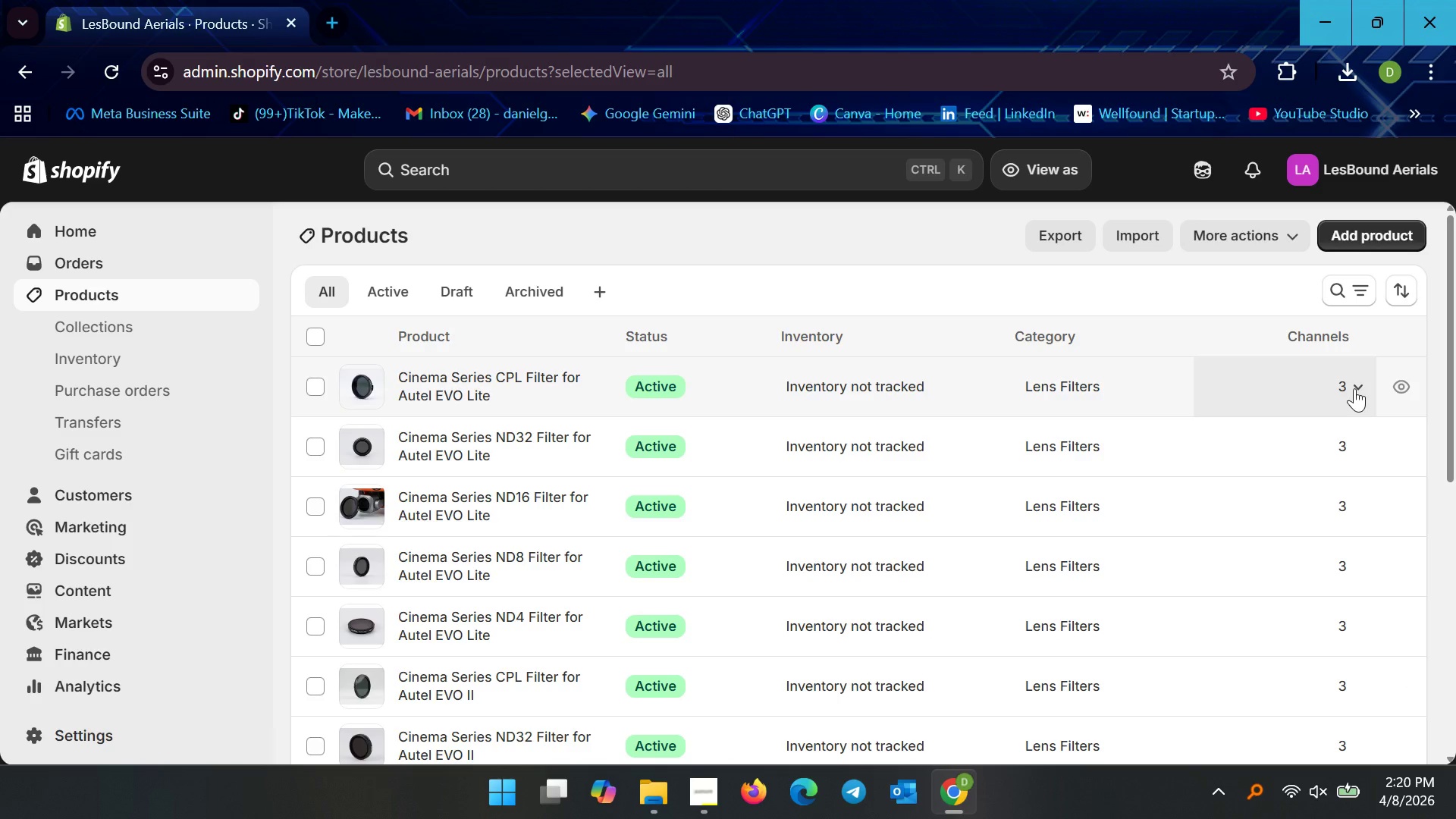 
left_click([1357, 385])
 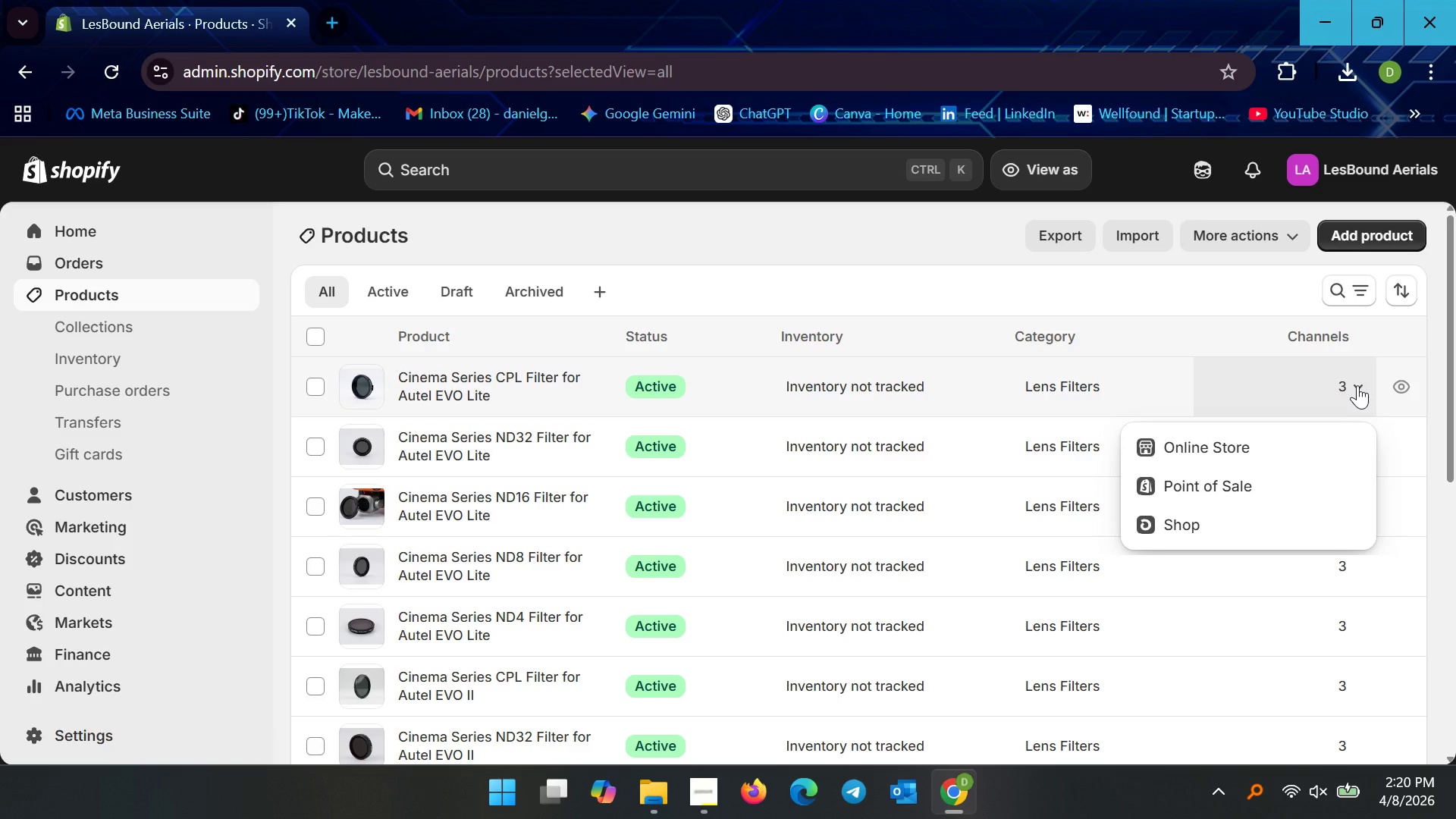 
left_click([1357, 385])
 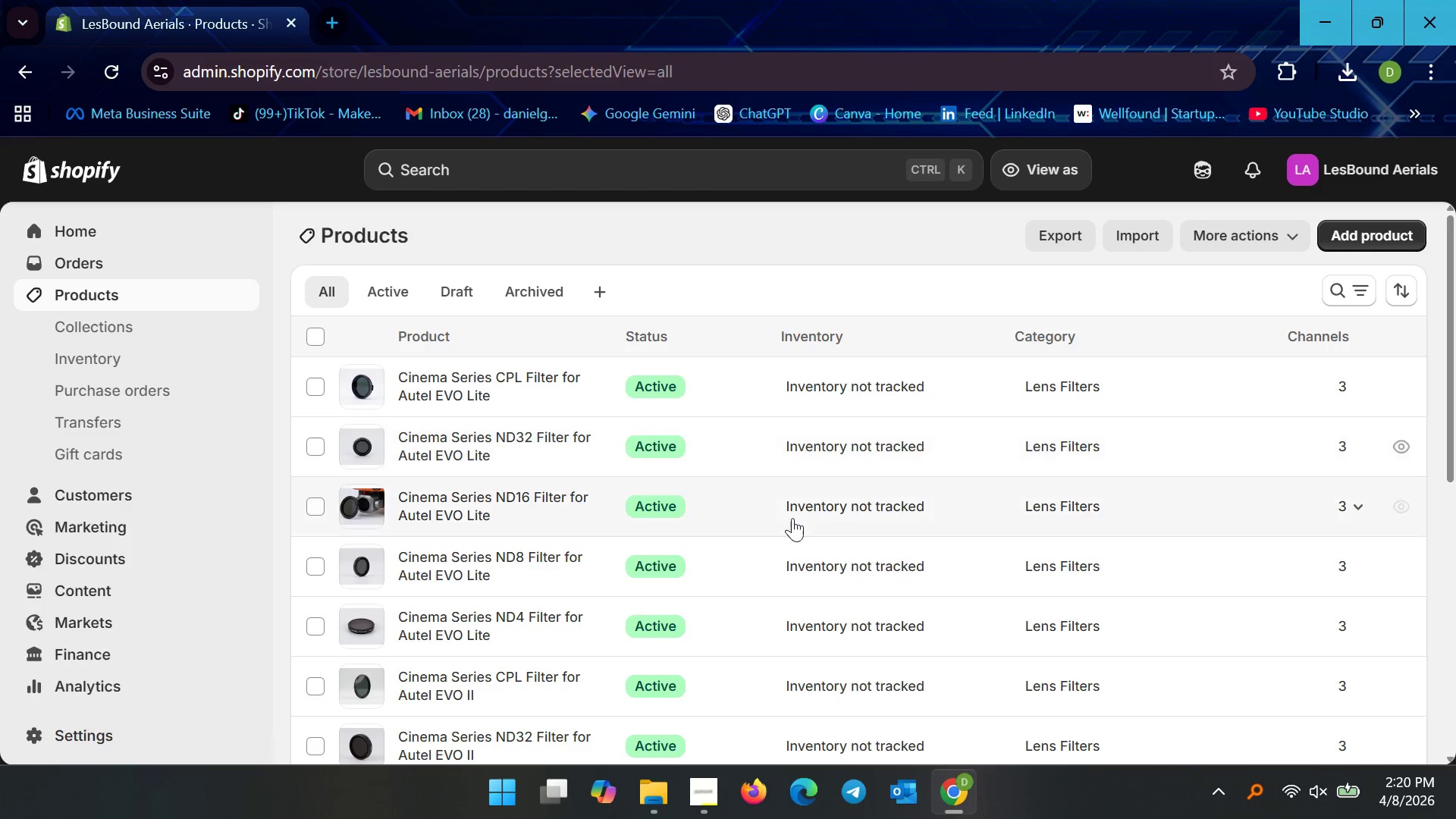 
scroll: coordinate [705, 442], scroll_direction: down, amount: 2.0
 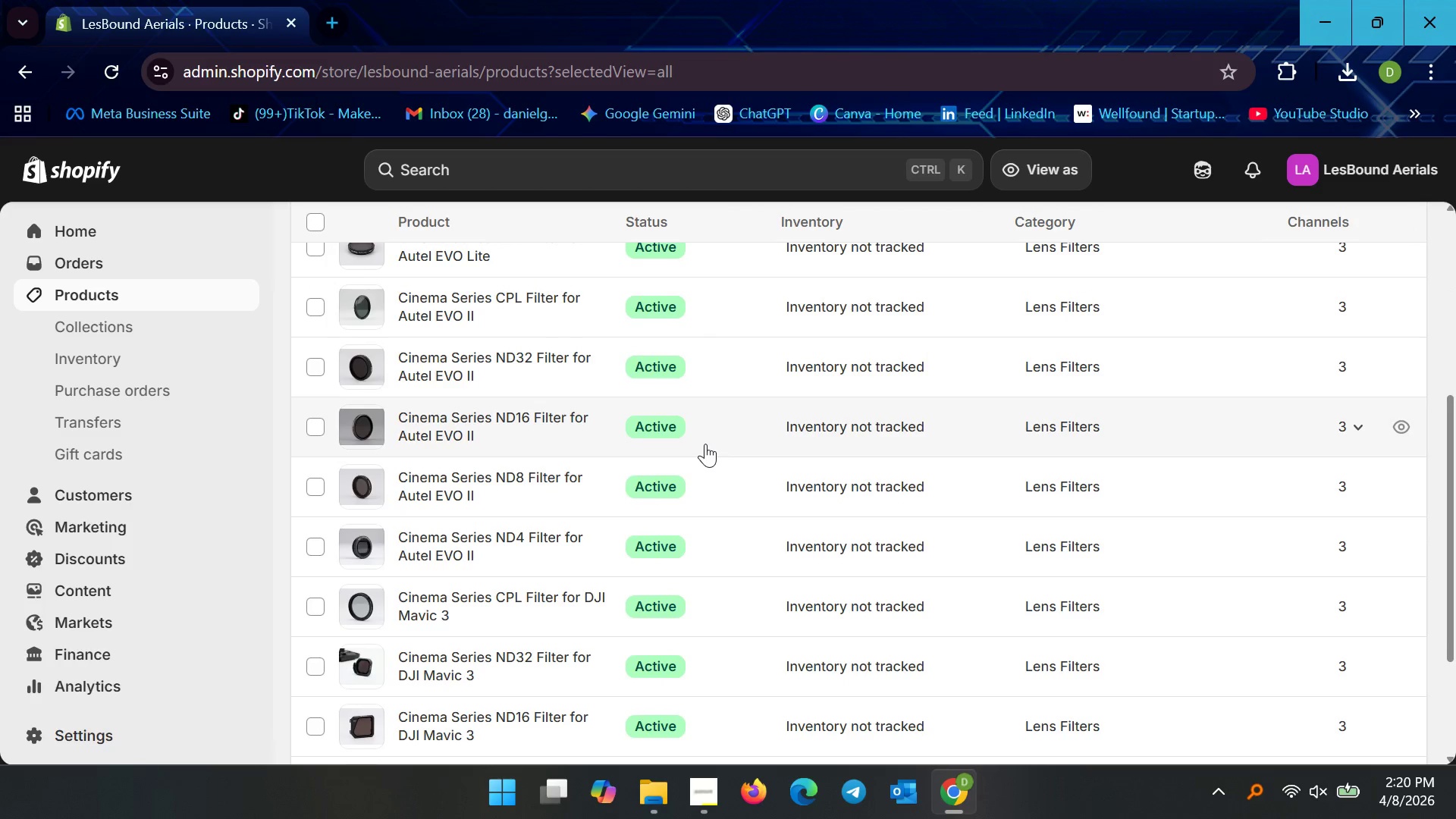 
scroll: coordinate [705, 444], scroll_direction: up, amount: 5.0
 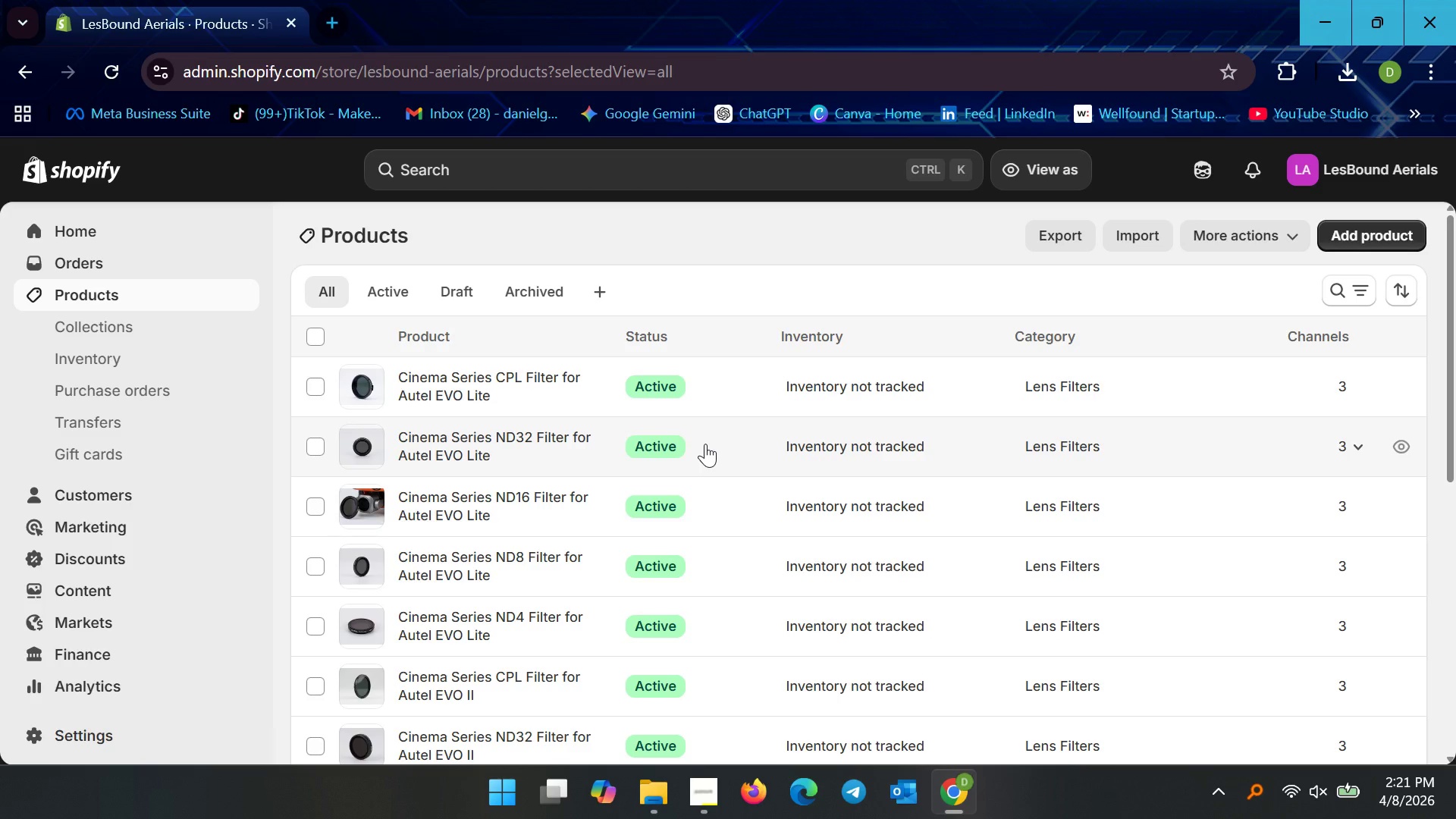 
wait(30.0)
 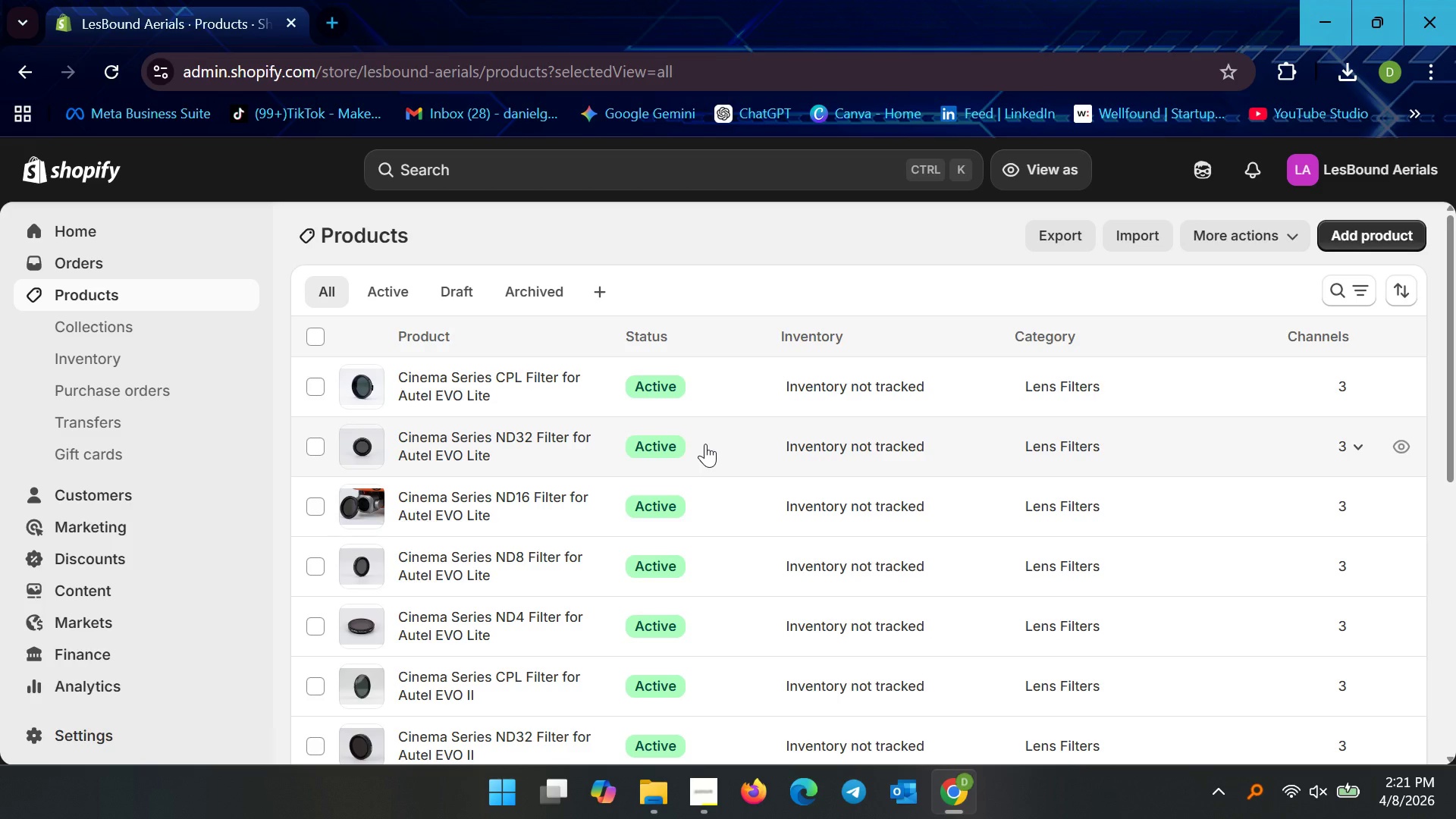 
scroll: coordinate [496, 572], scroll_direction: down, amount: 20.0
 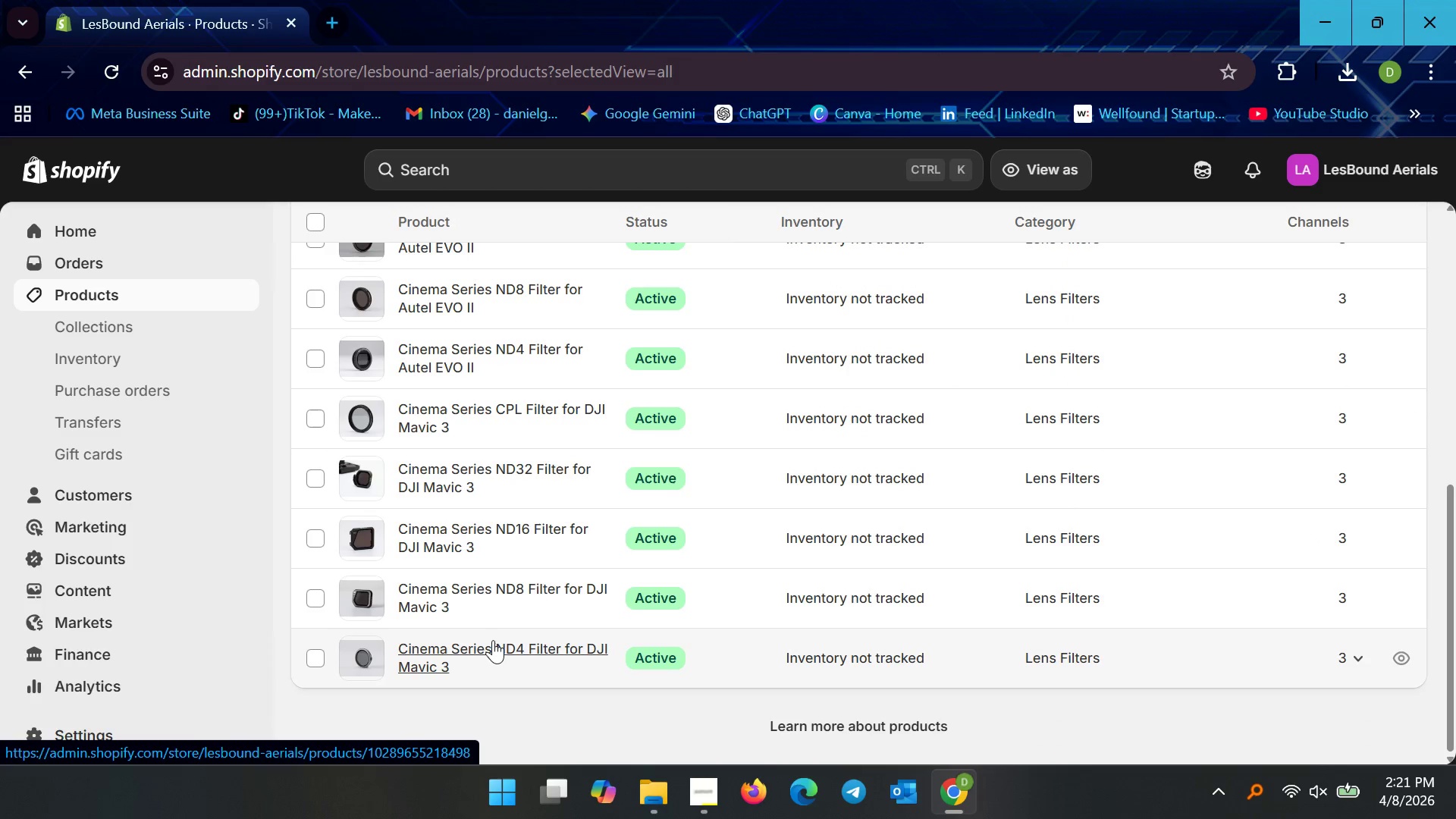 
left_click([493, 640])
 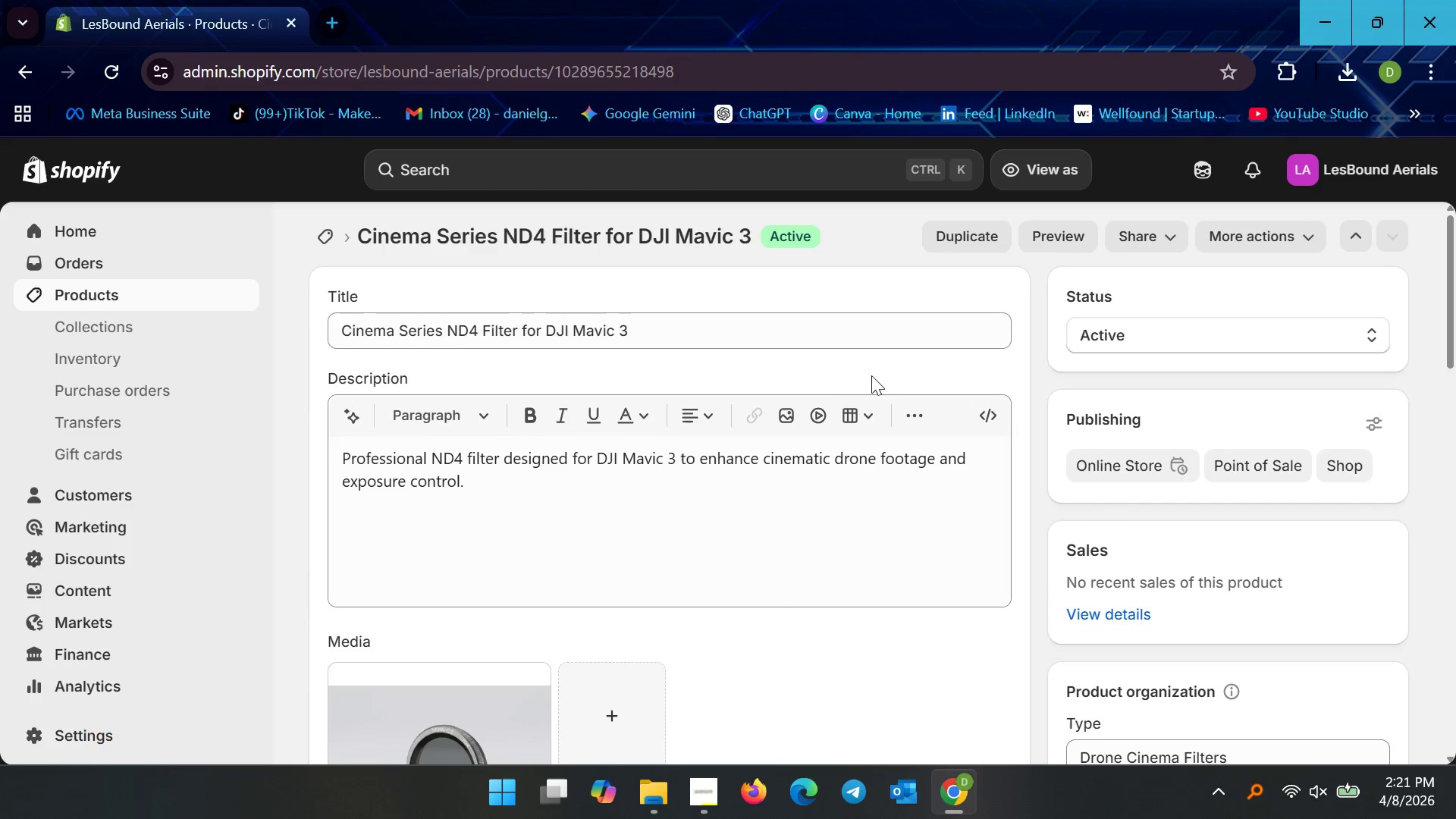 
scroll: coordinate [1122, 437], scroll_direction: down, amount: 7.0
 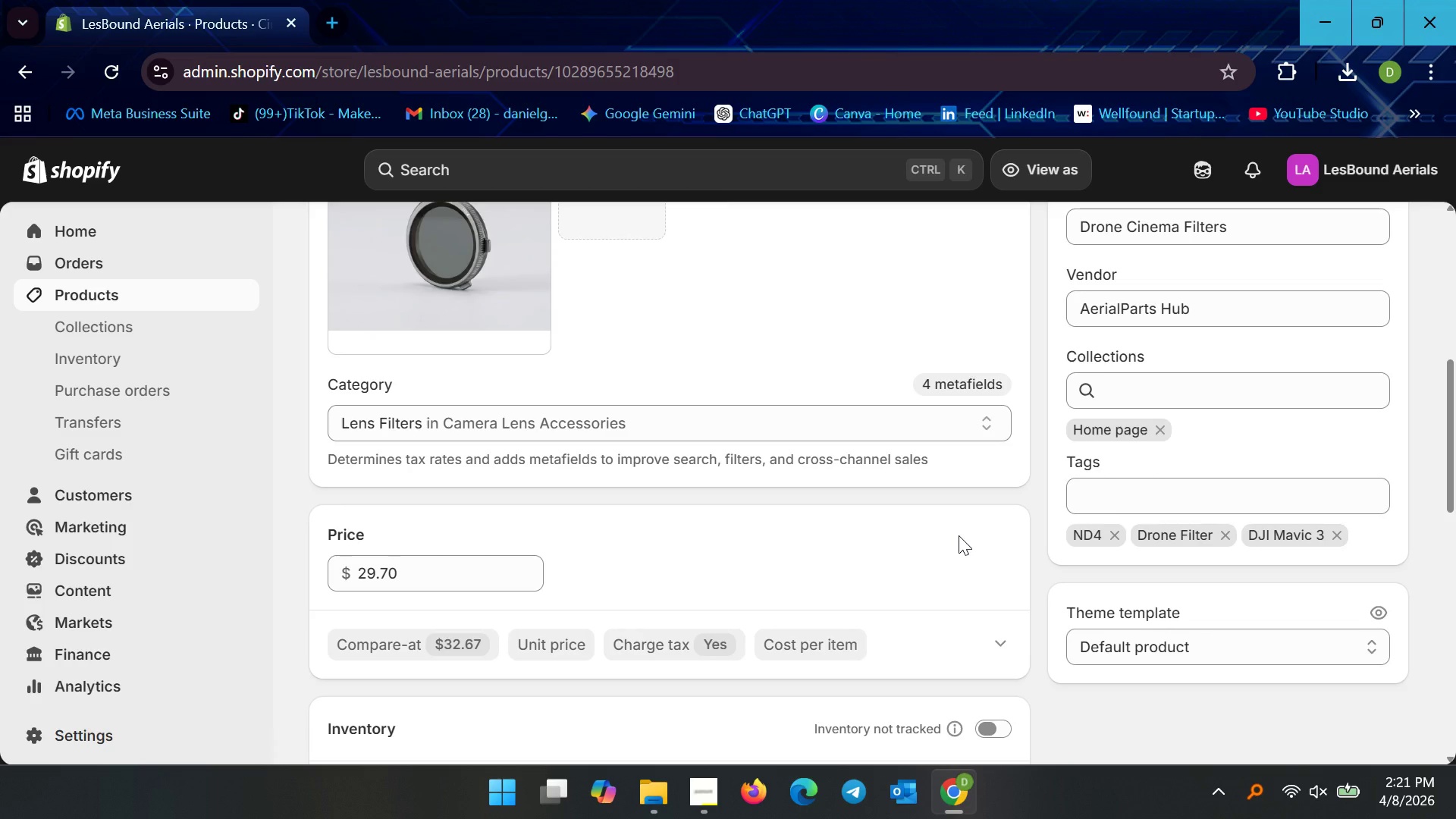 
wait(12.31)
 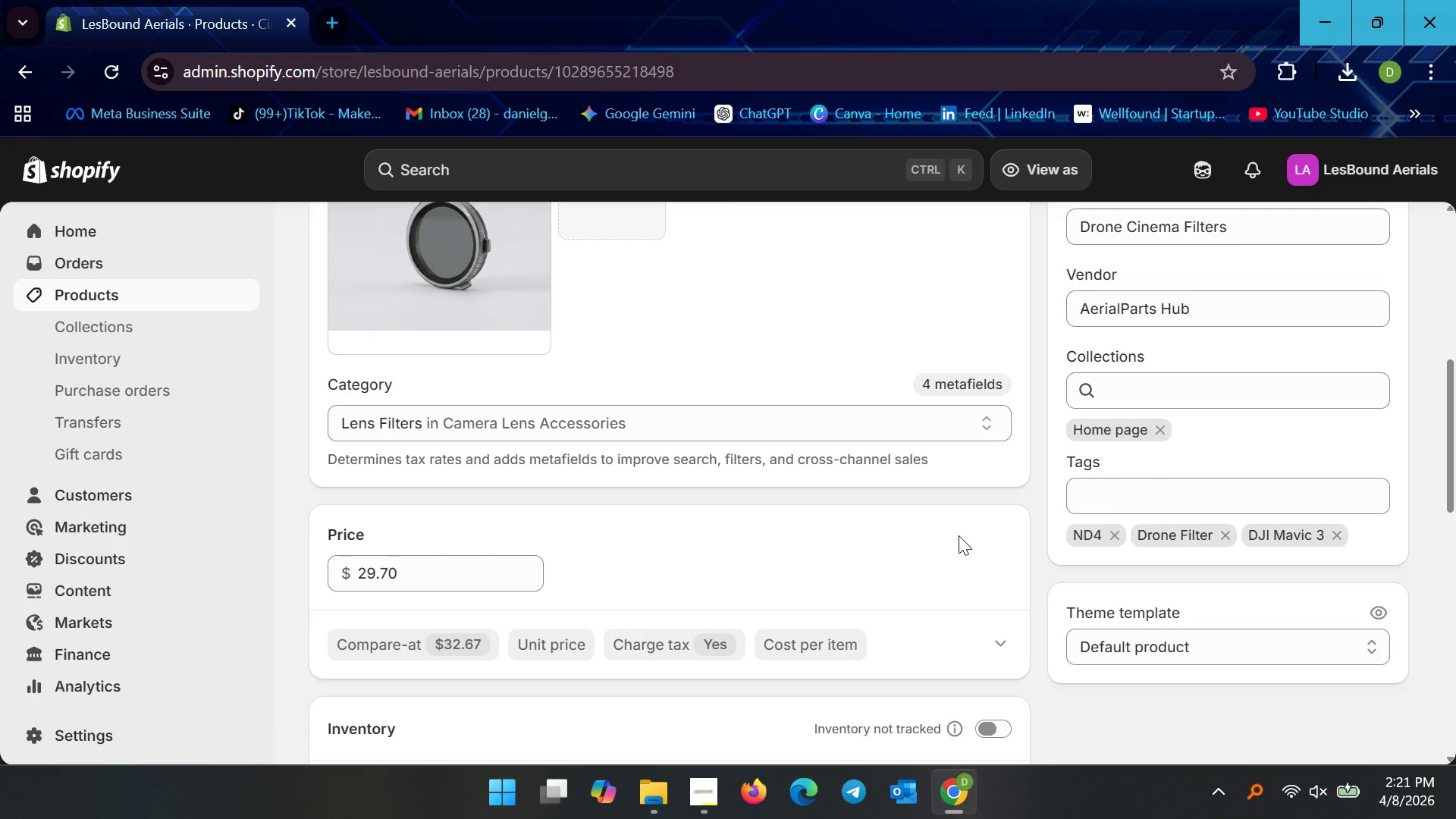 
scroll: coordinate [590, 538], scroll_direction: down, amount: 1.0
 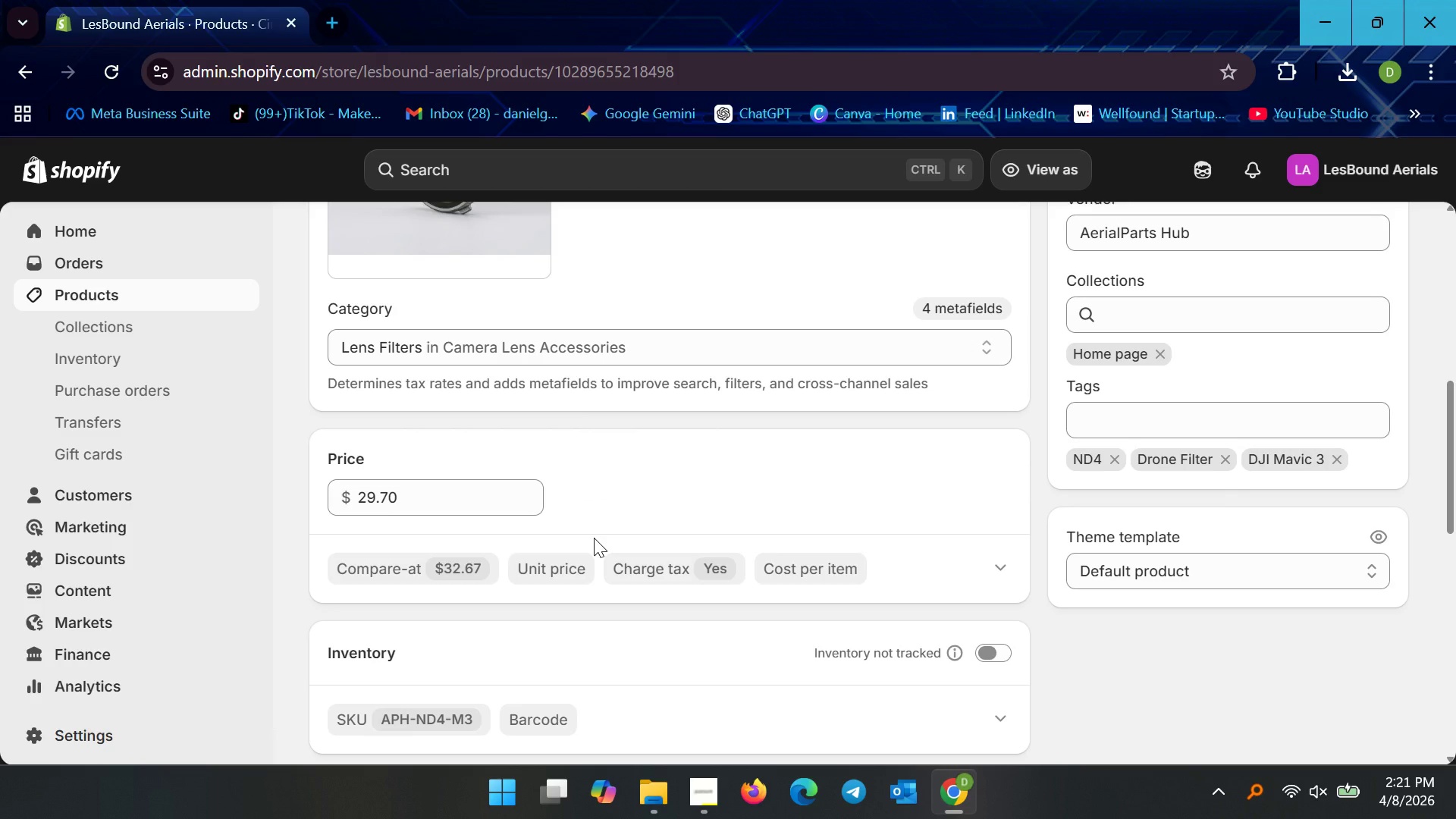 
wait(6.45)
 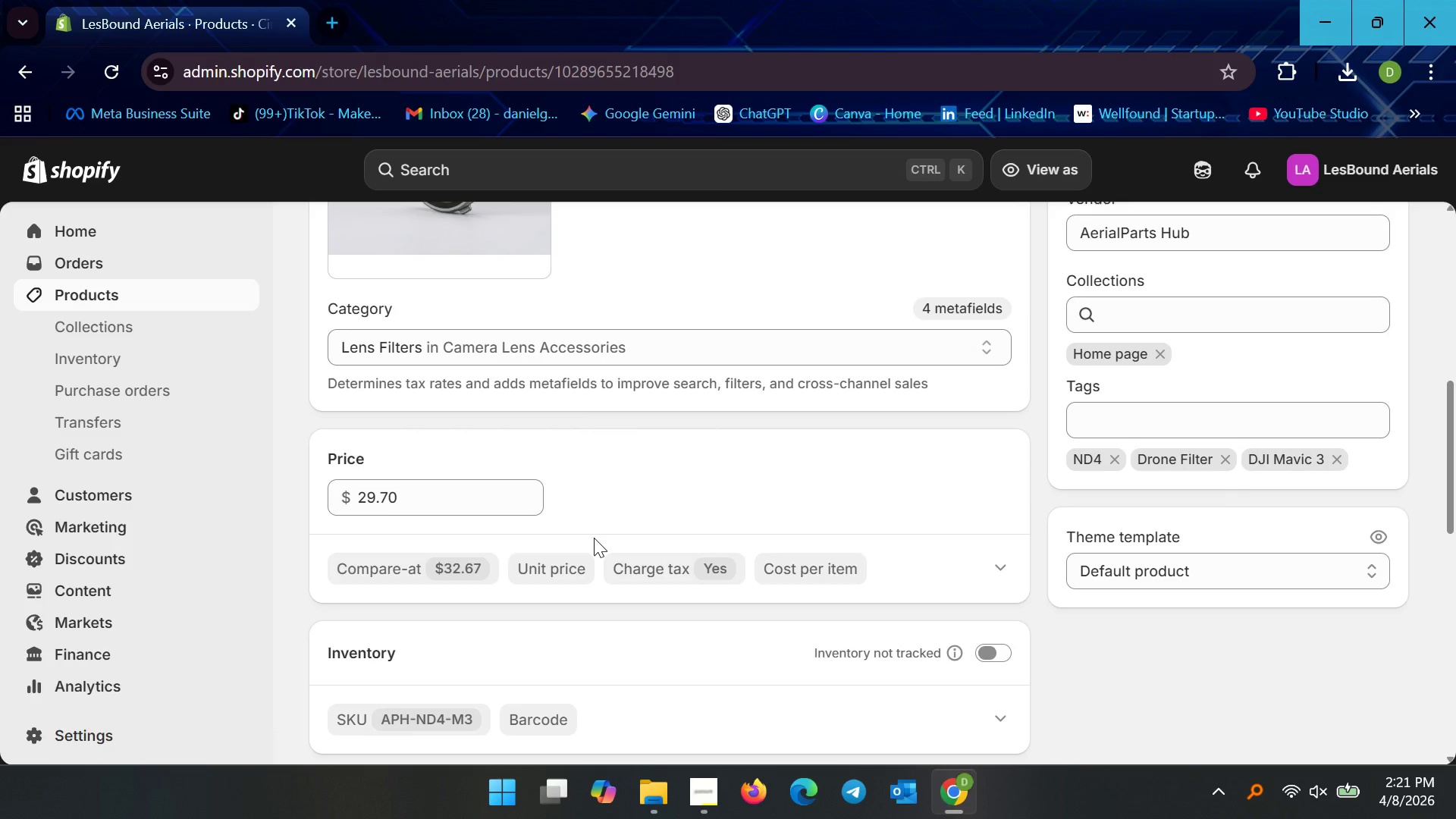 
scroll: coordinate [429, 608], scroll_direction: down, amount: 2.0
 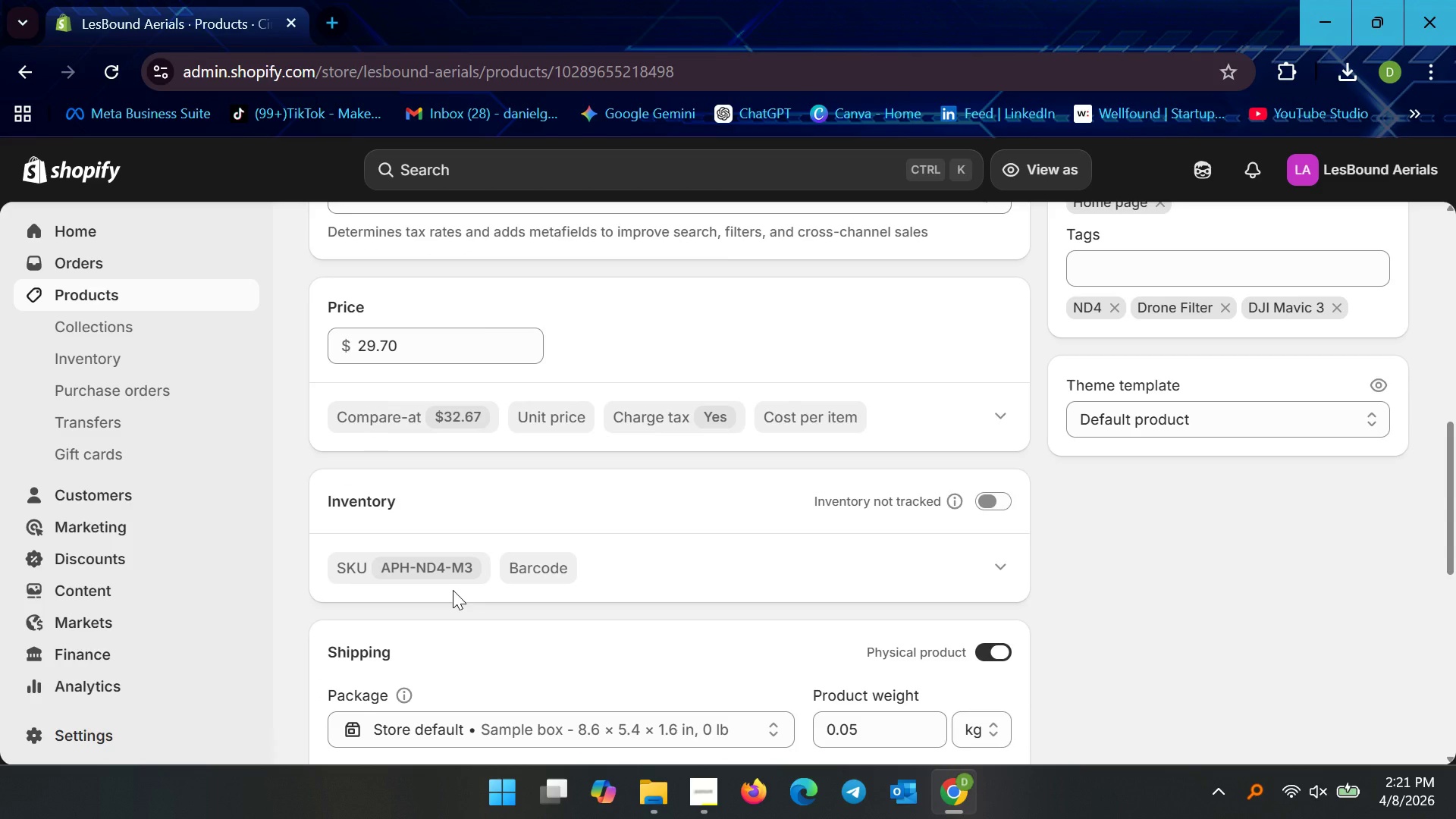 
wait(8.17)
 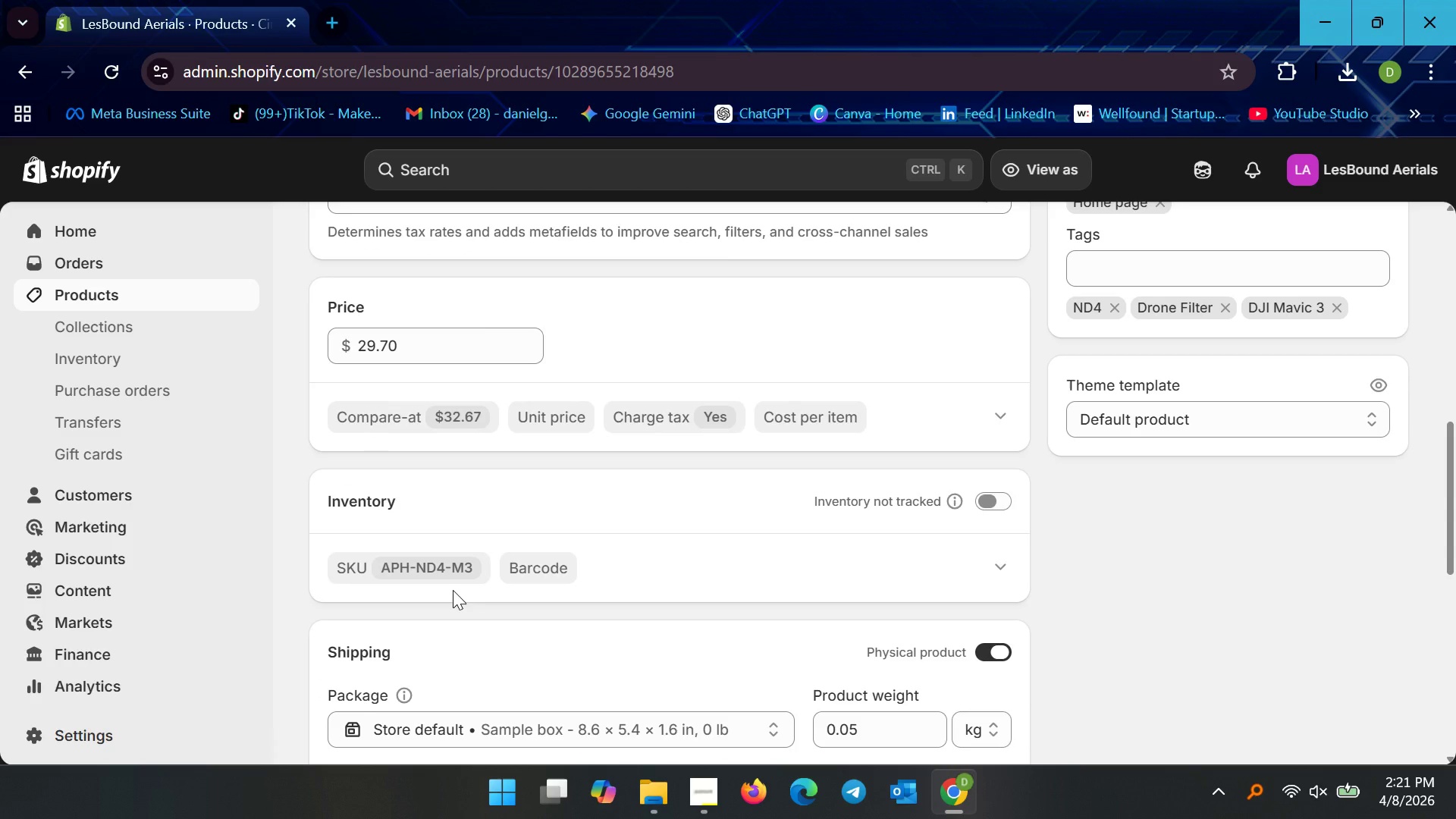 
left_click([102, 292])
 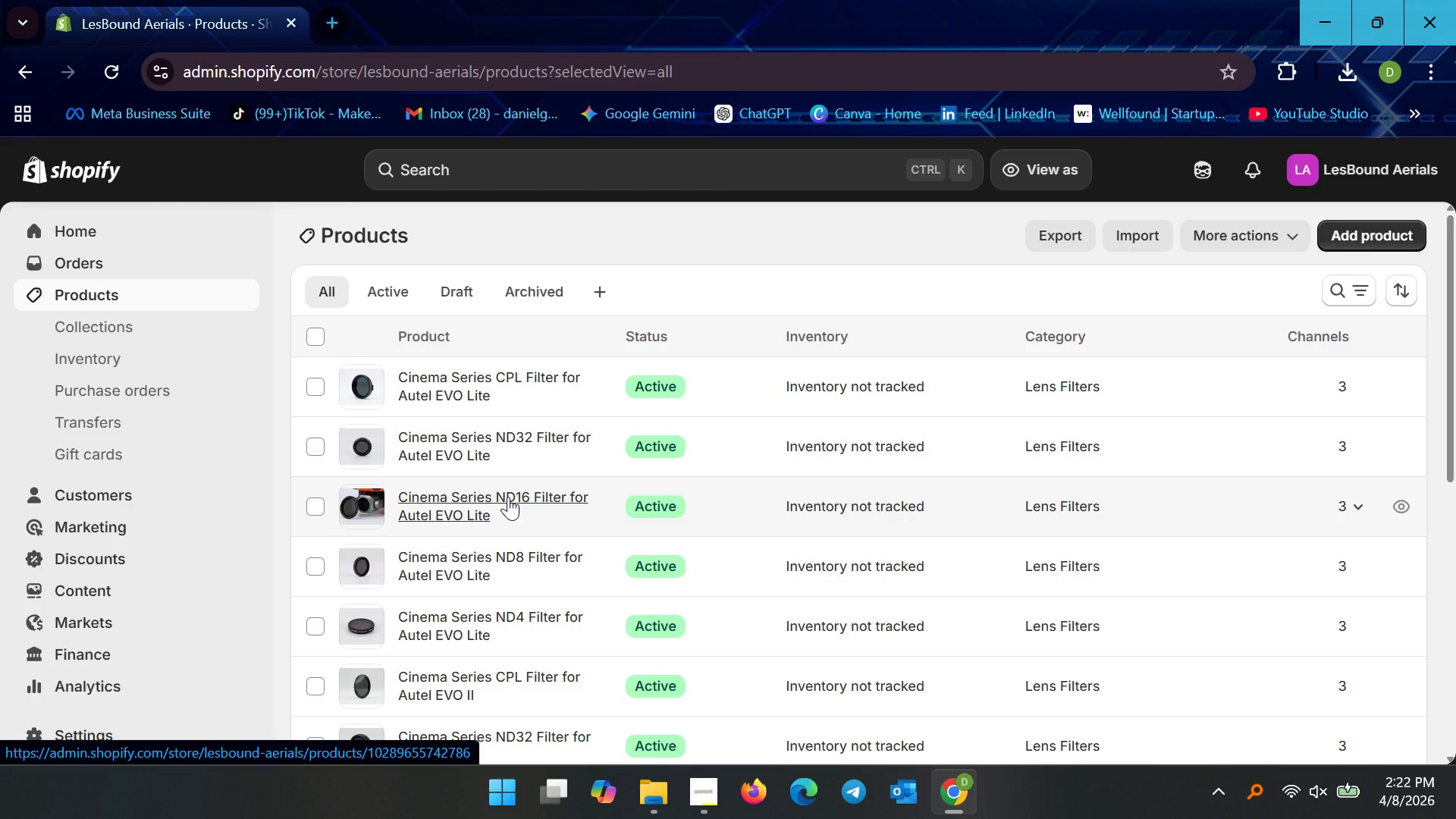 
wait(7.75)
 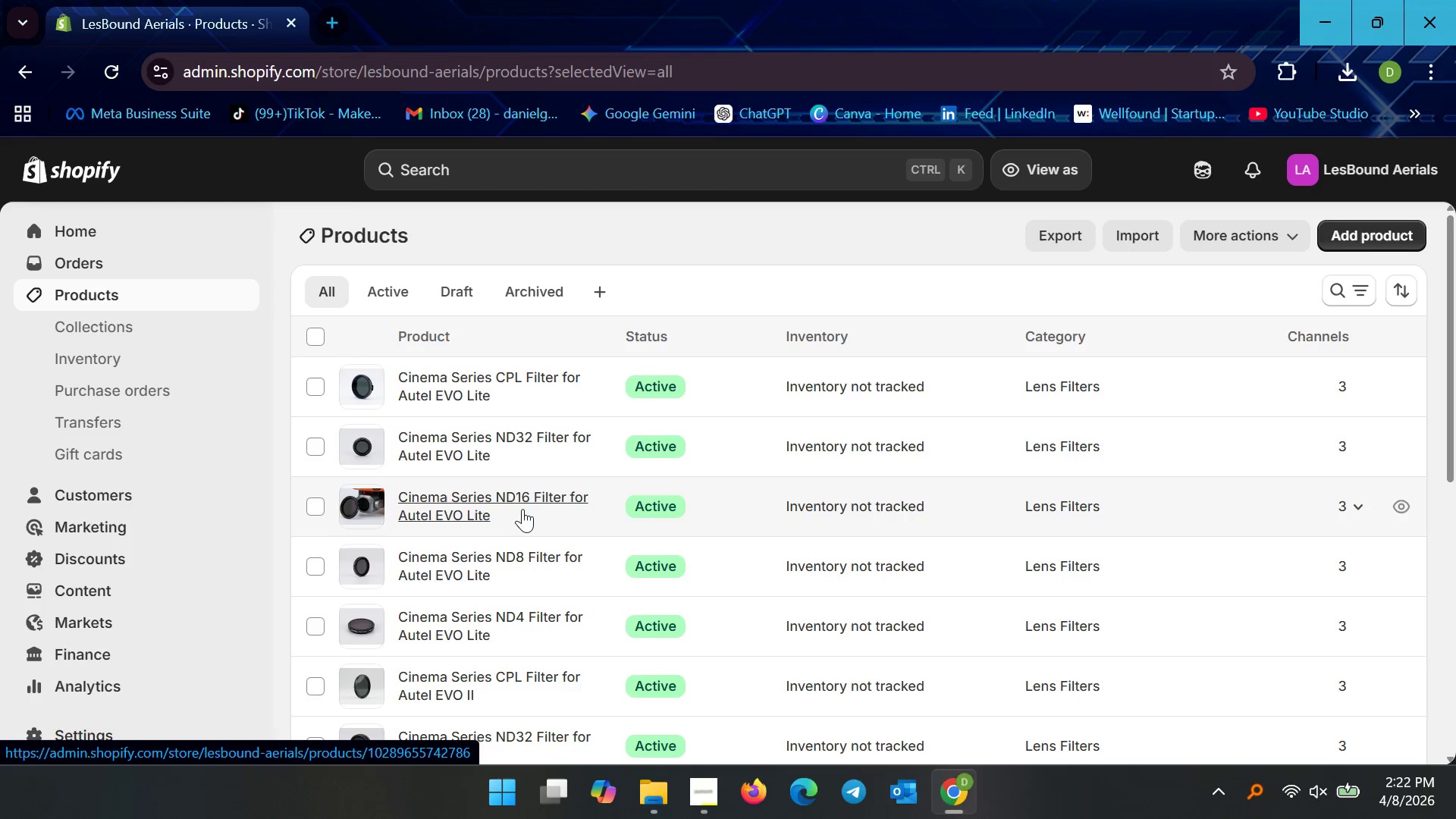 
scroll: coordinate [500, 526], scroll_direction: down, amount: 10.0
 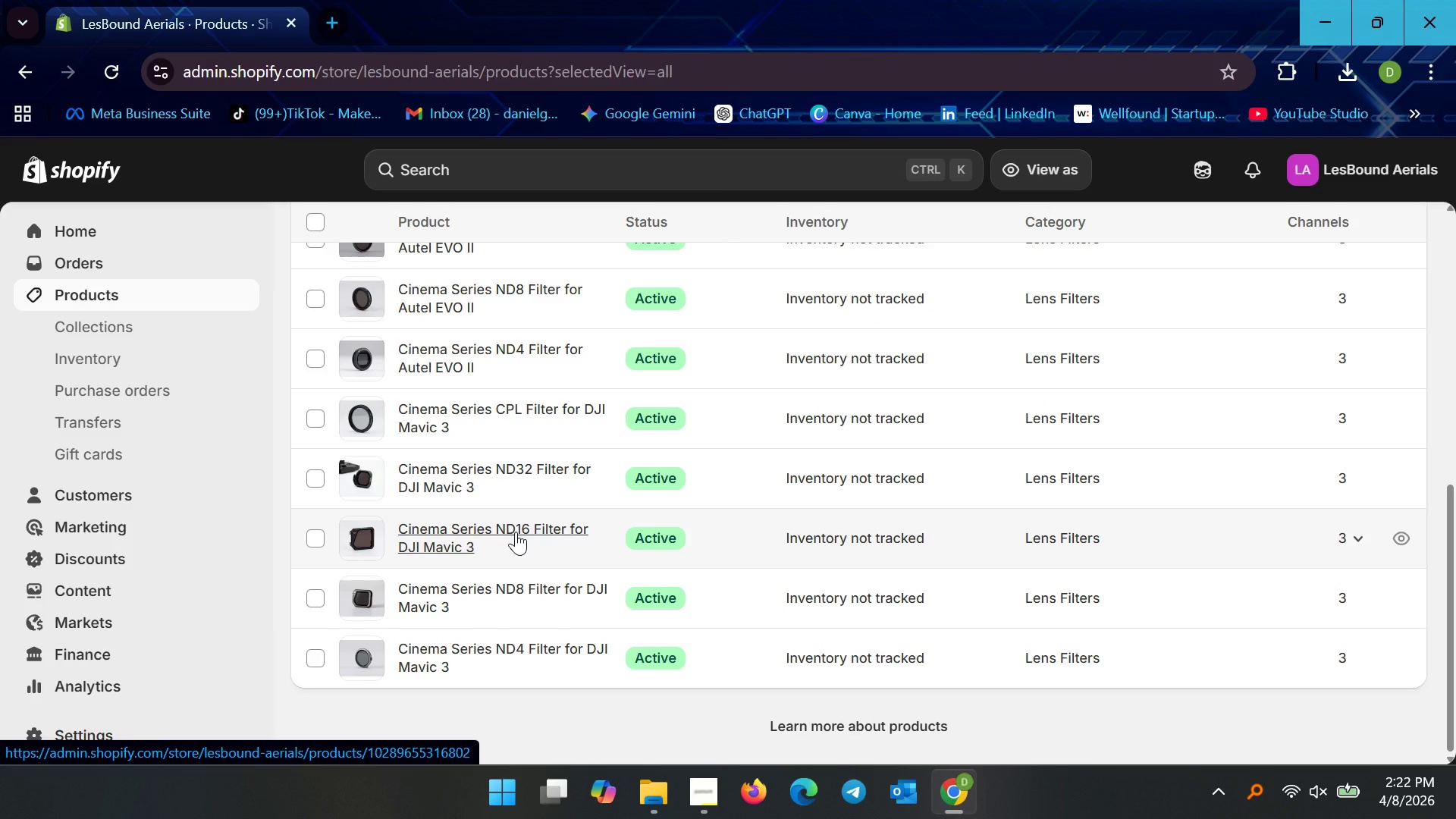 
left_click([516, 529])
 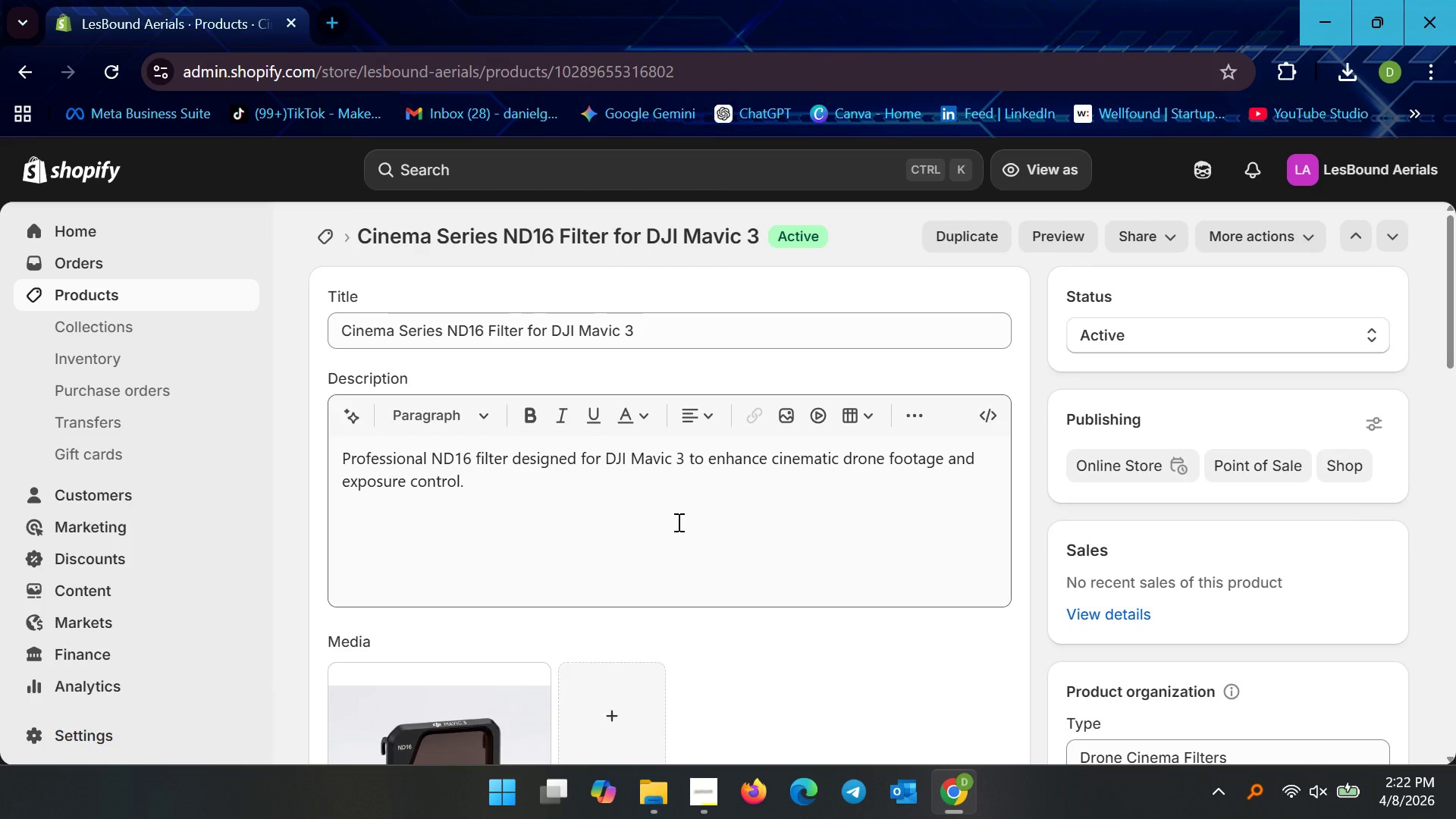 
scroll: coordinate [689, 548], scroll_direction: down, amount: 6.0
 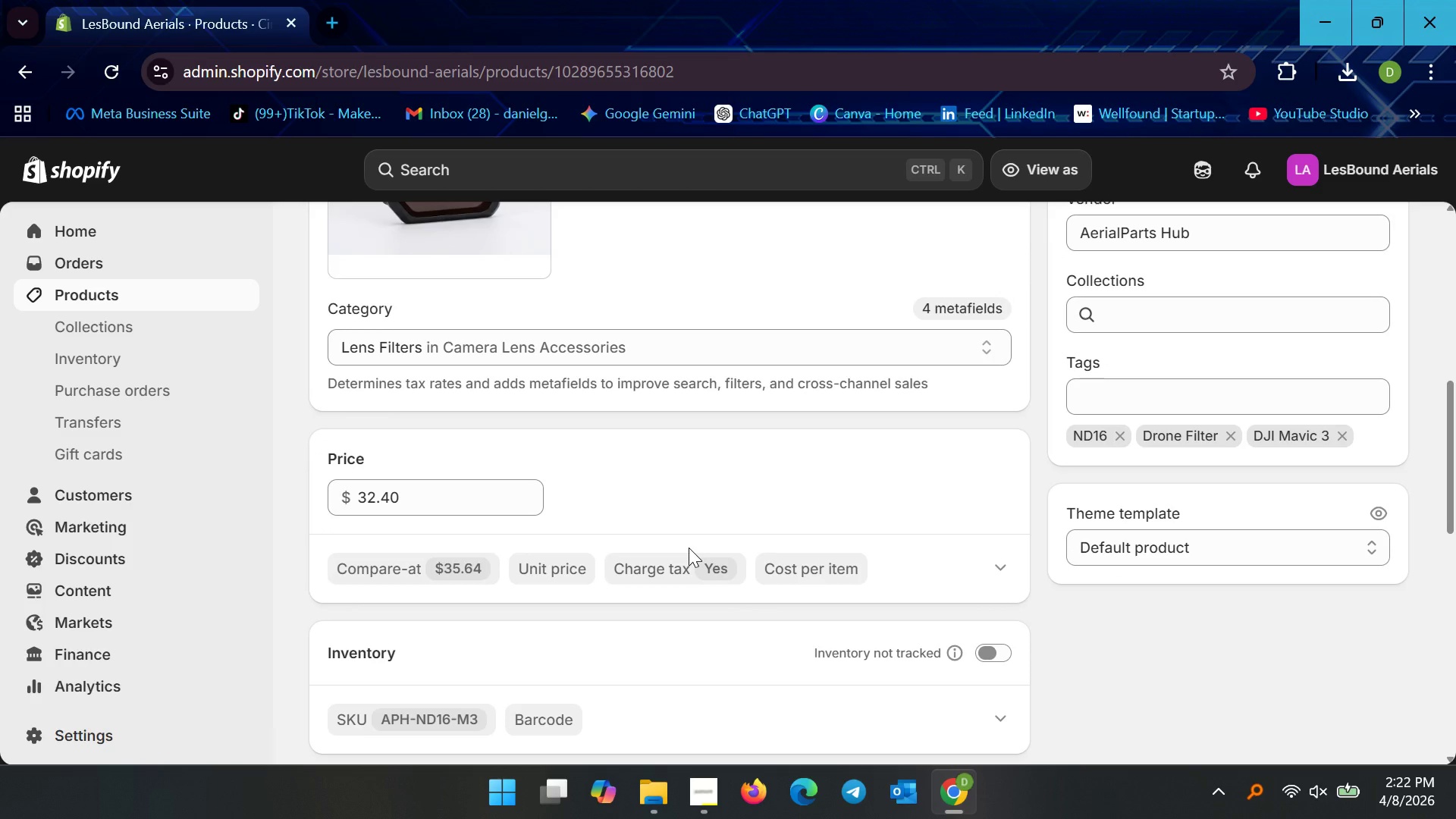 
wait(20.48)
 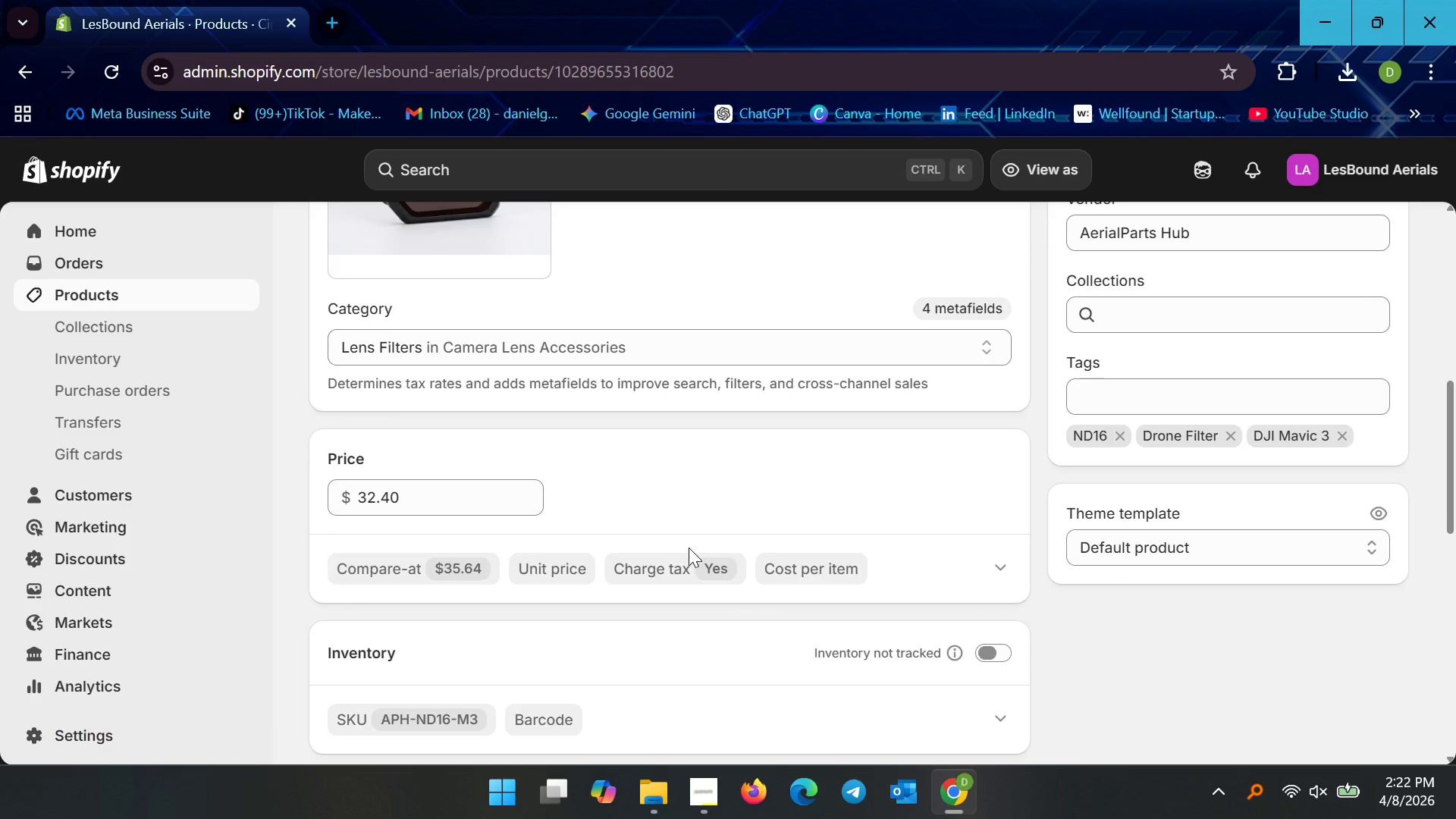 
scroll: coordinate [734, 422], scroll_direction: down, amount: 2.0